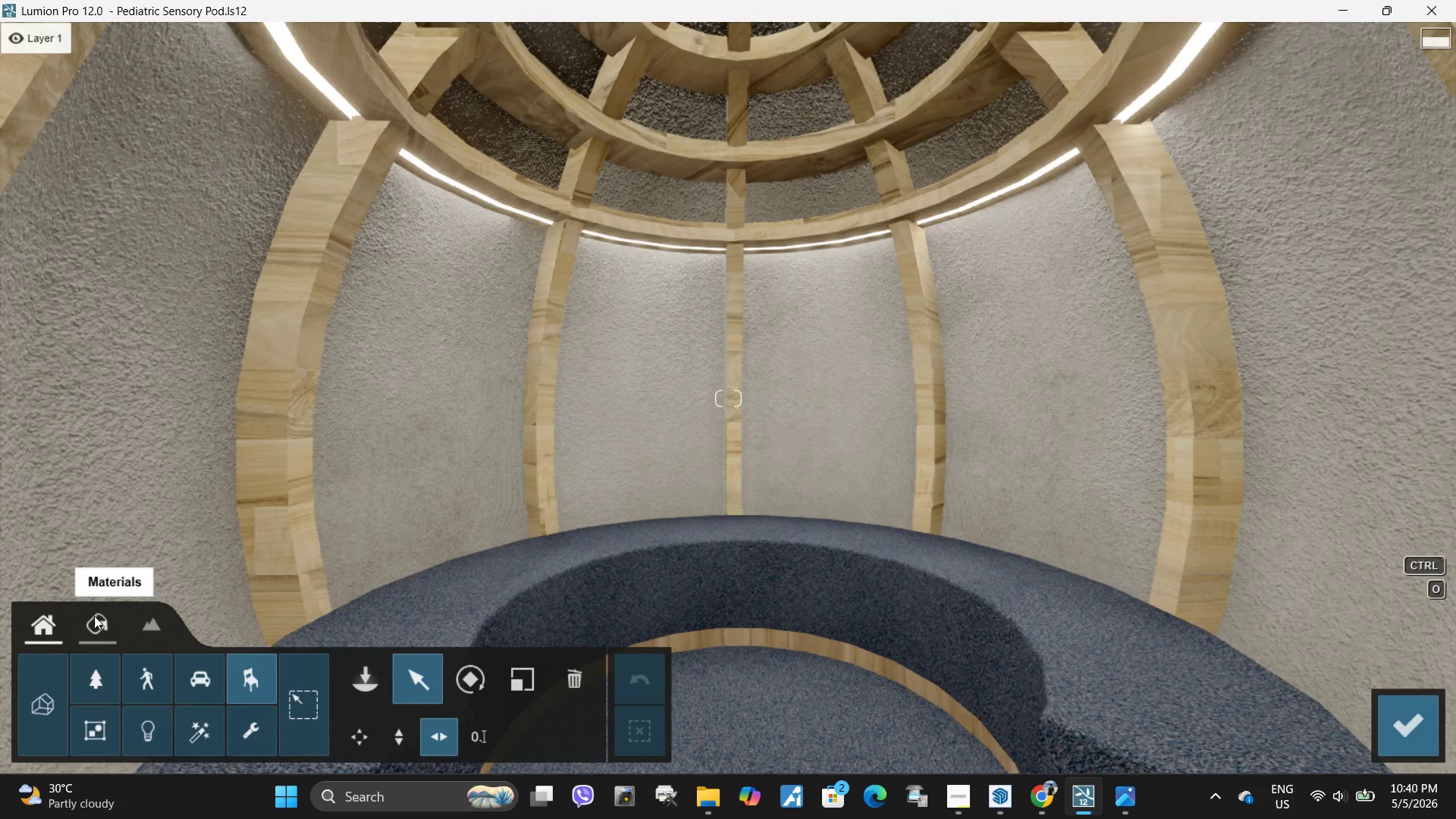 
left_click([94, 616])
 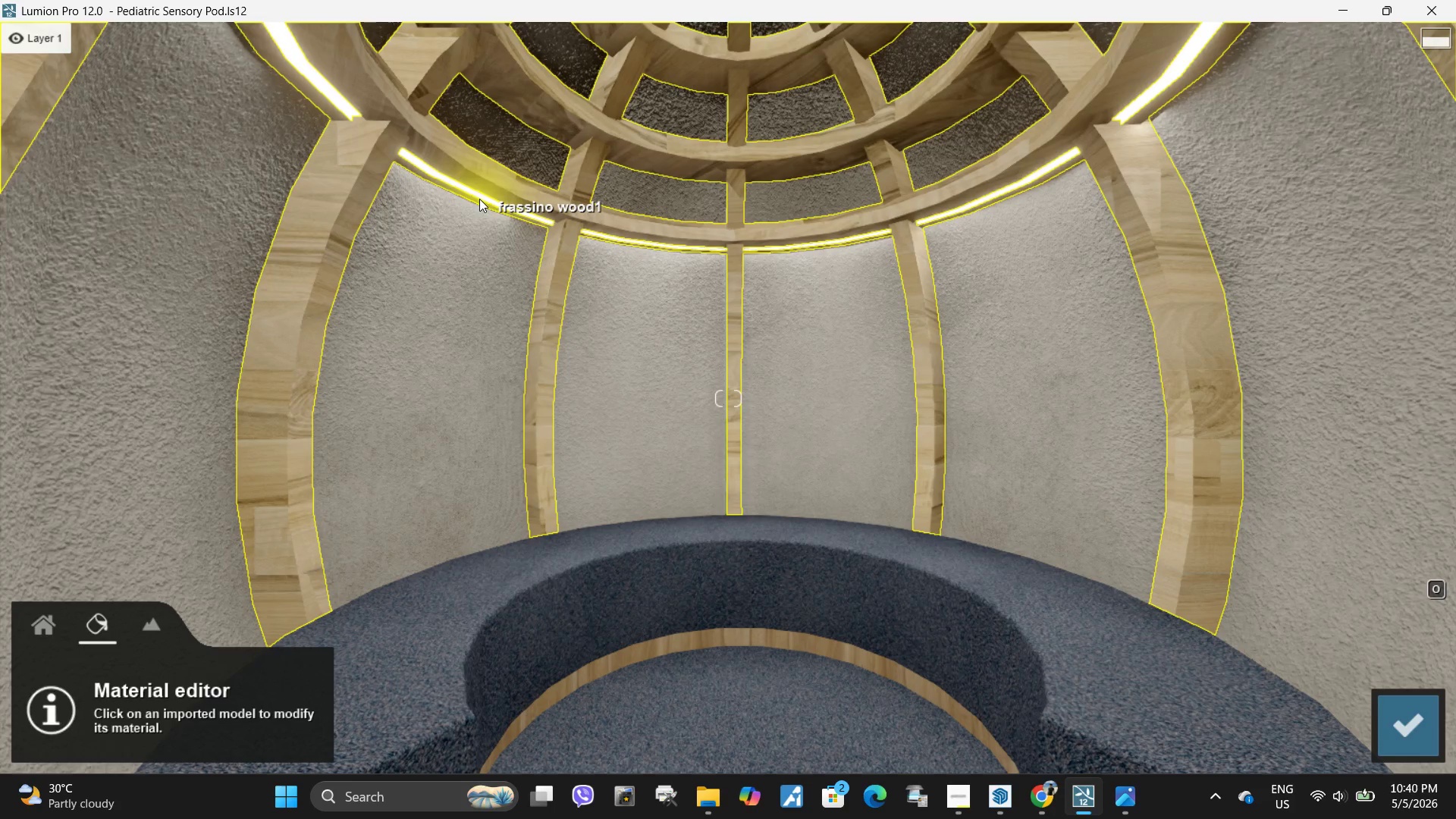 
left_click([483, 197])
 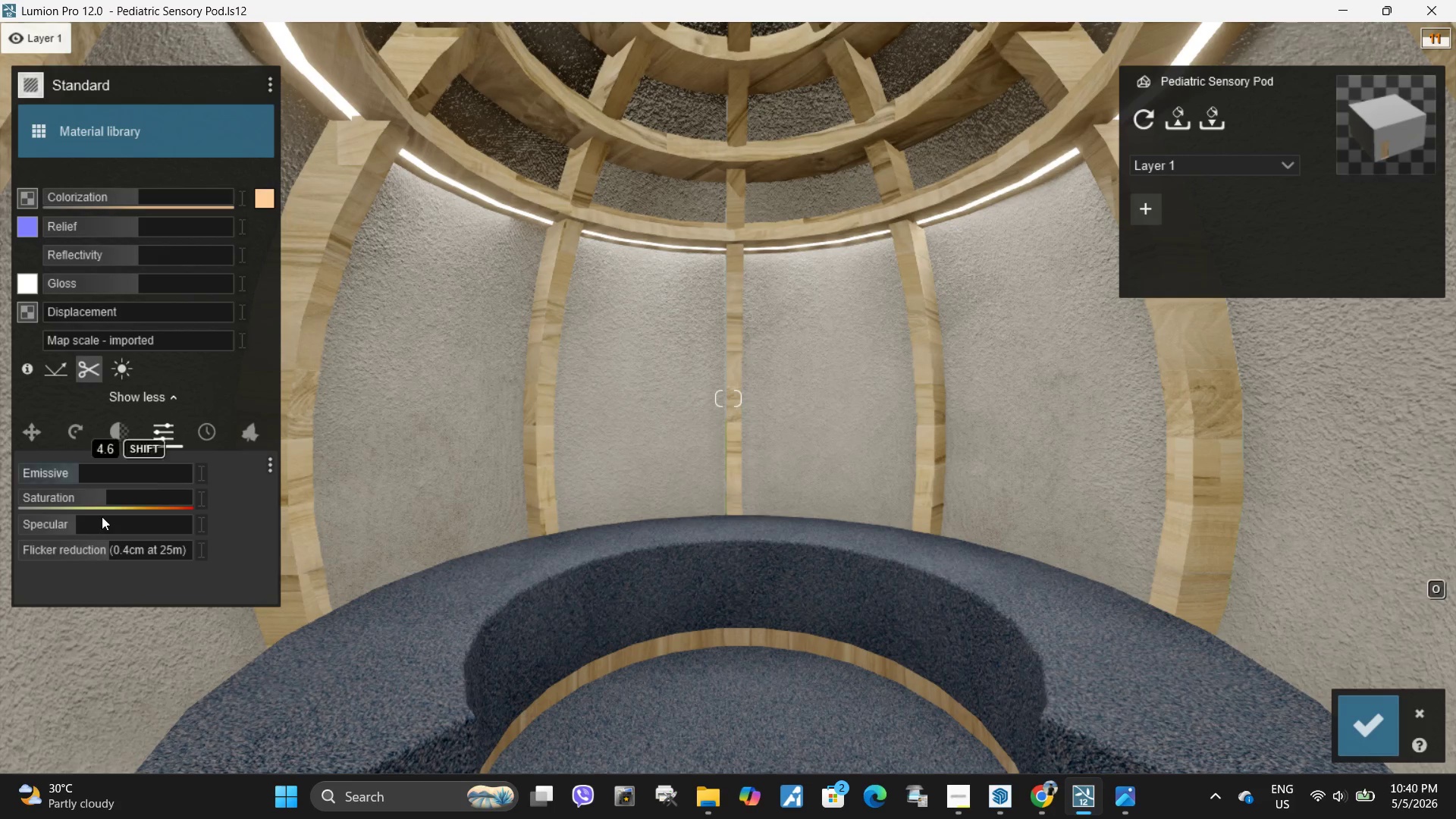 
left_click_drag(start_coordinate=[74, 472], to_coordinate=[60, 476])
 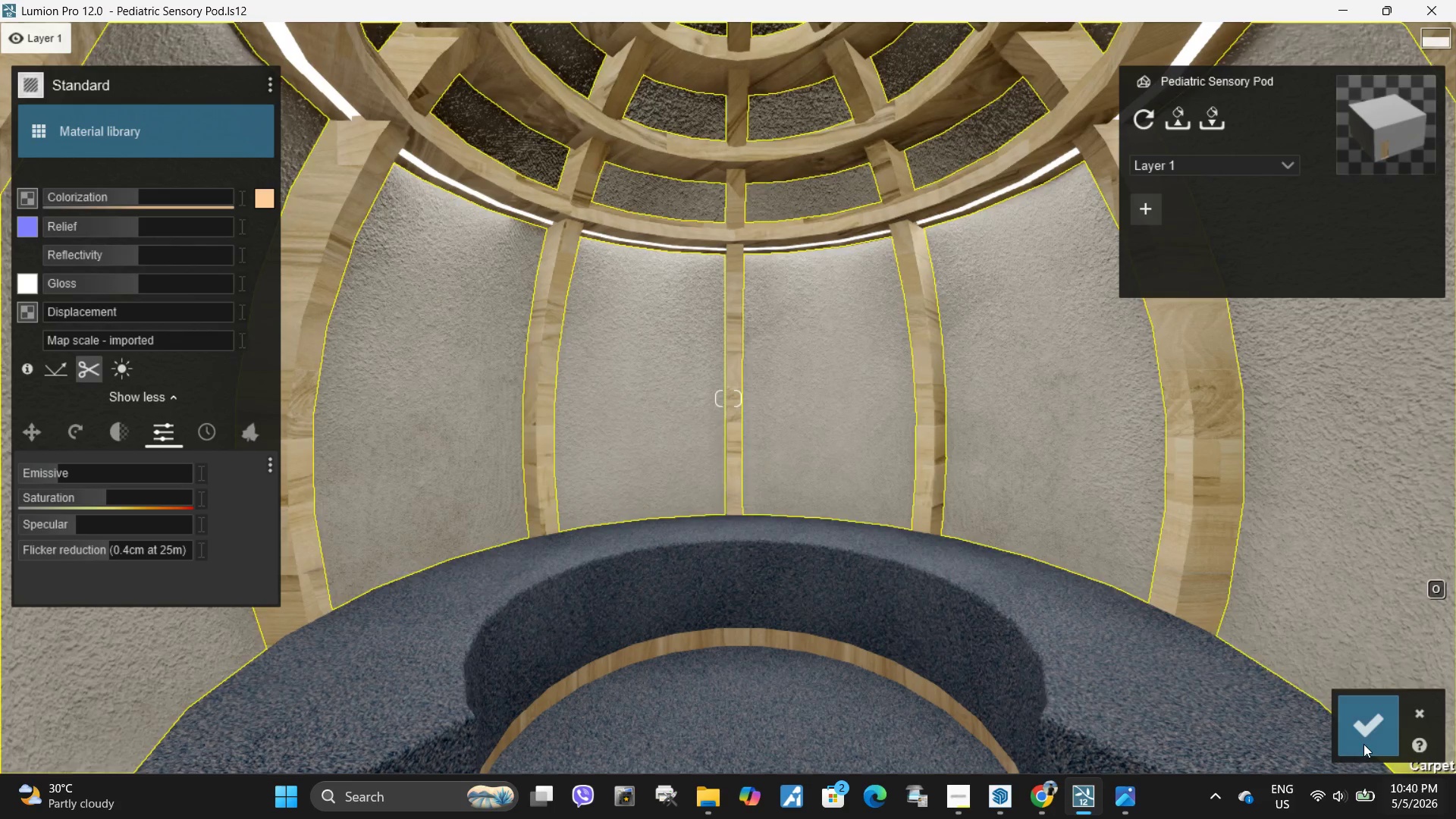 
left_click([1355, 737])
 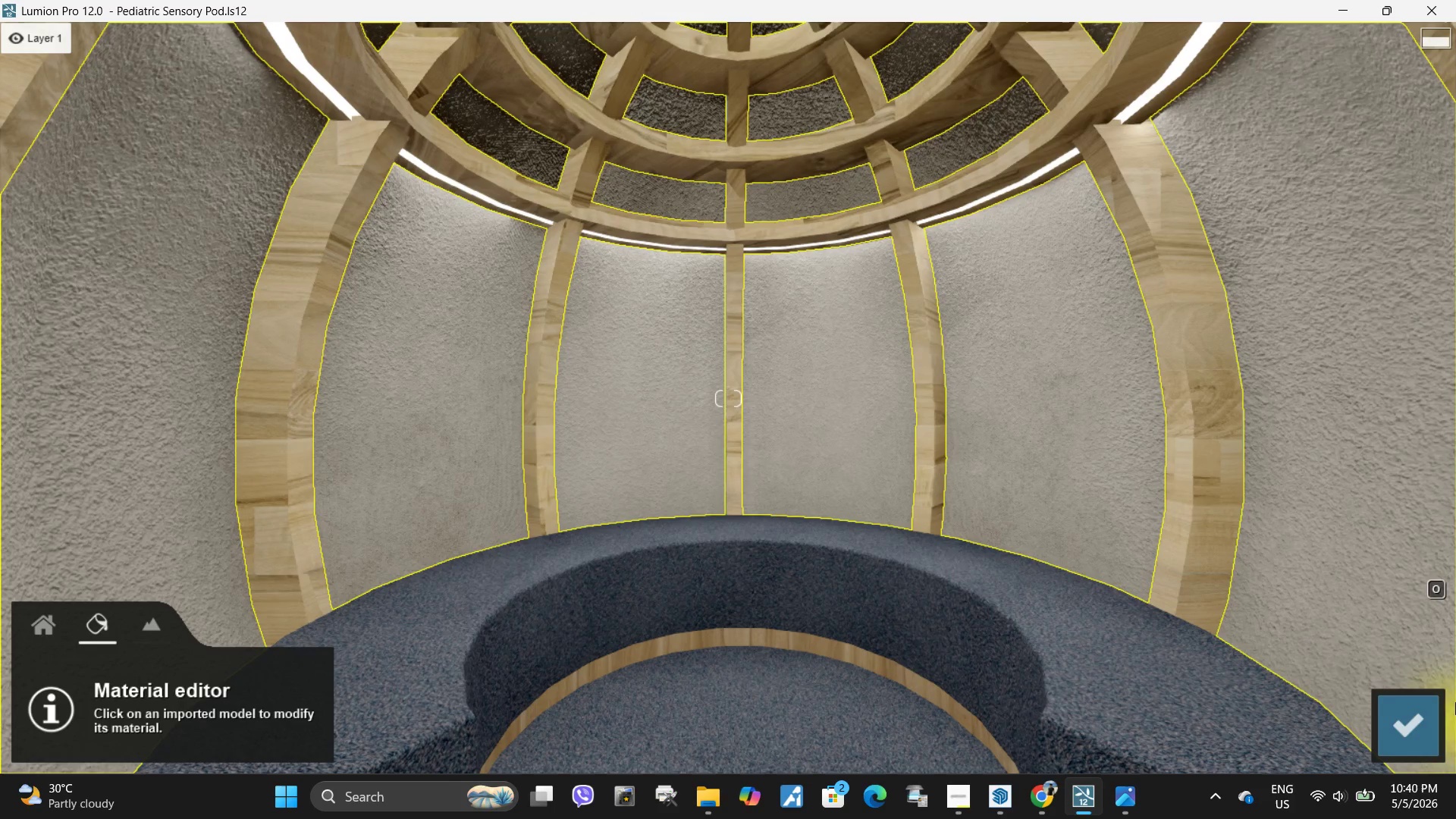 
left_click([1382, 729])
 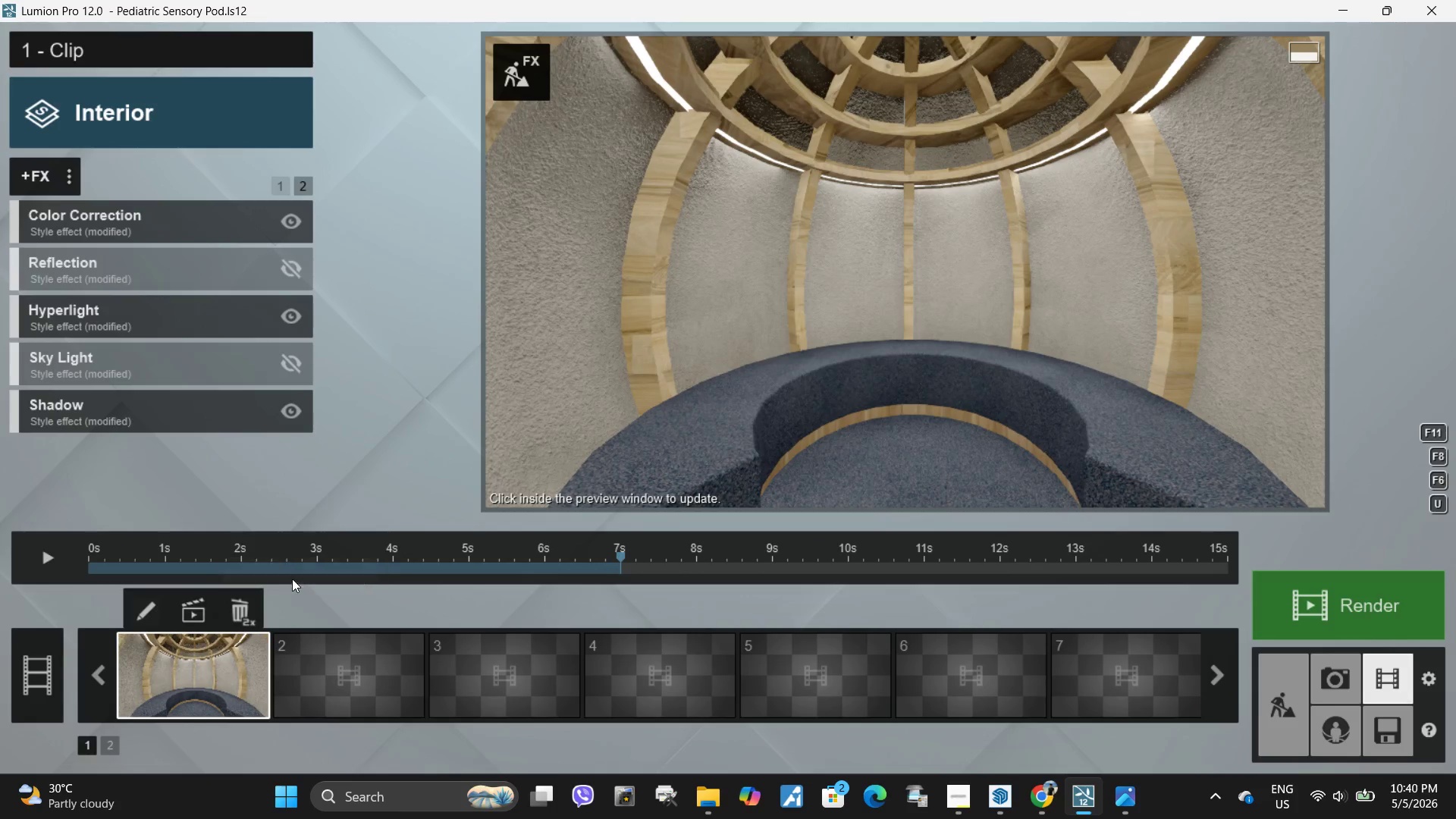 
double_click([672, 321])
 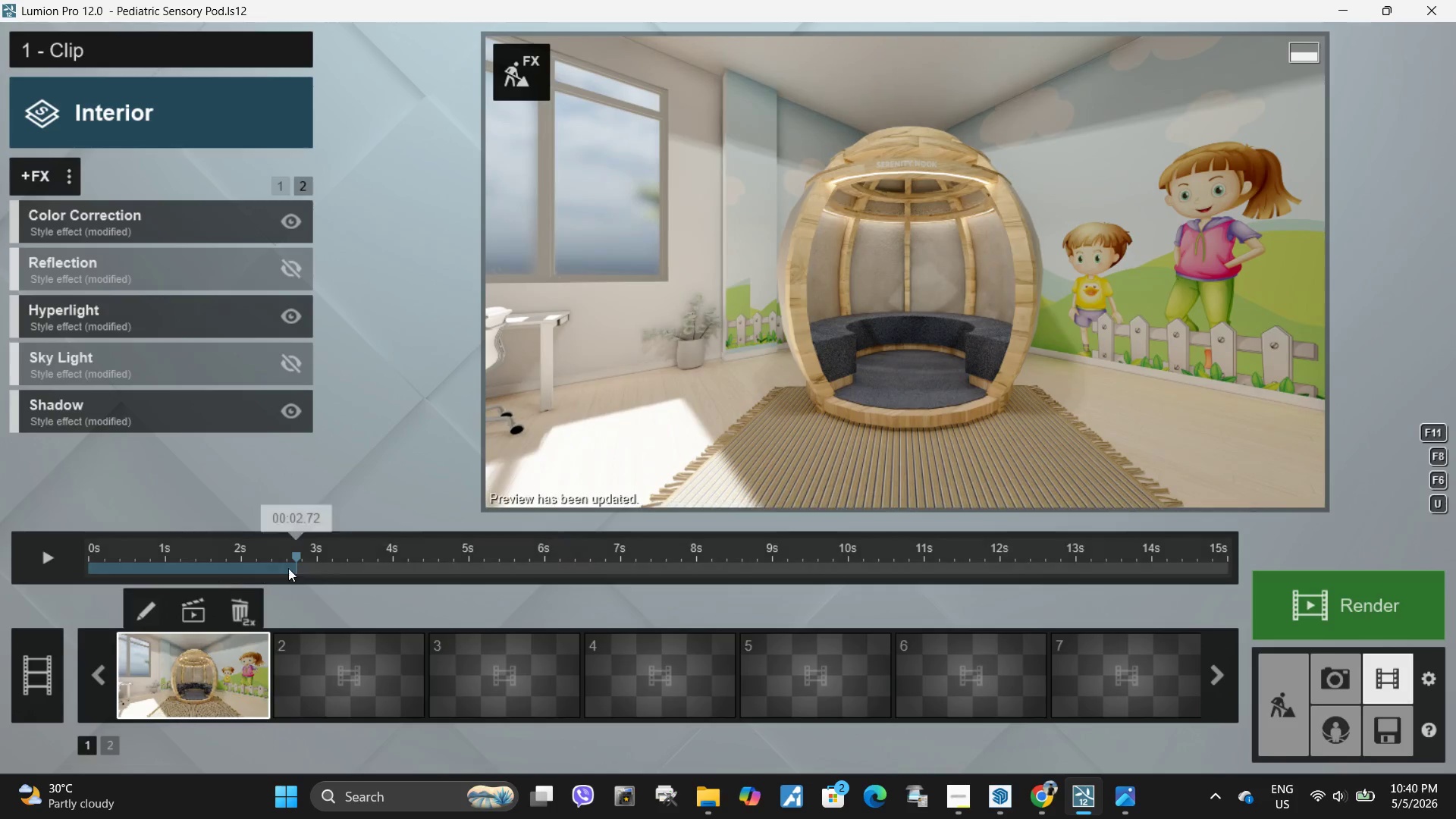 
left_click_drag(start_coordinate=[372, 573], to_coordinate=[539, 570])
 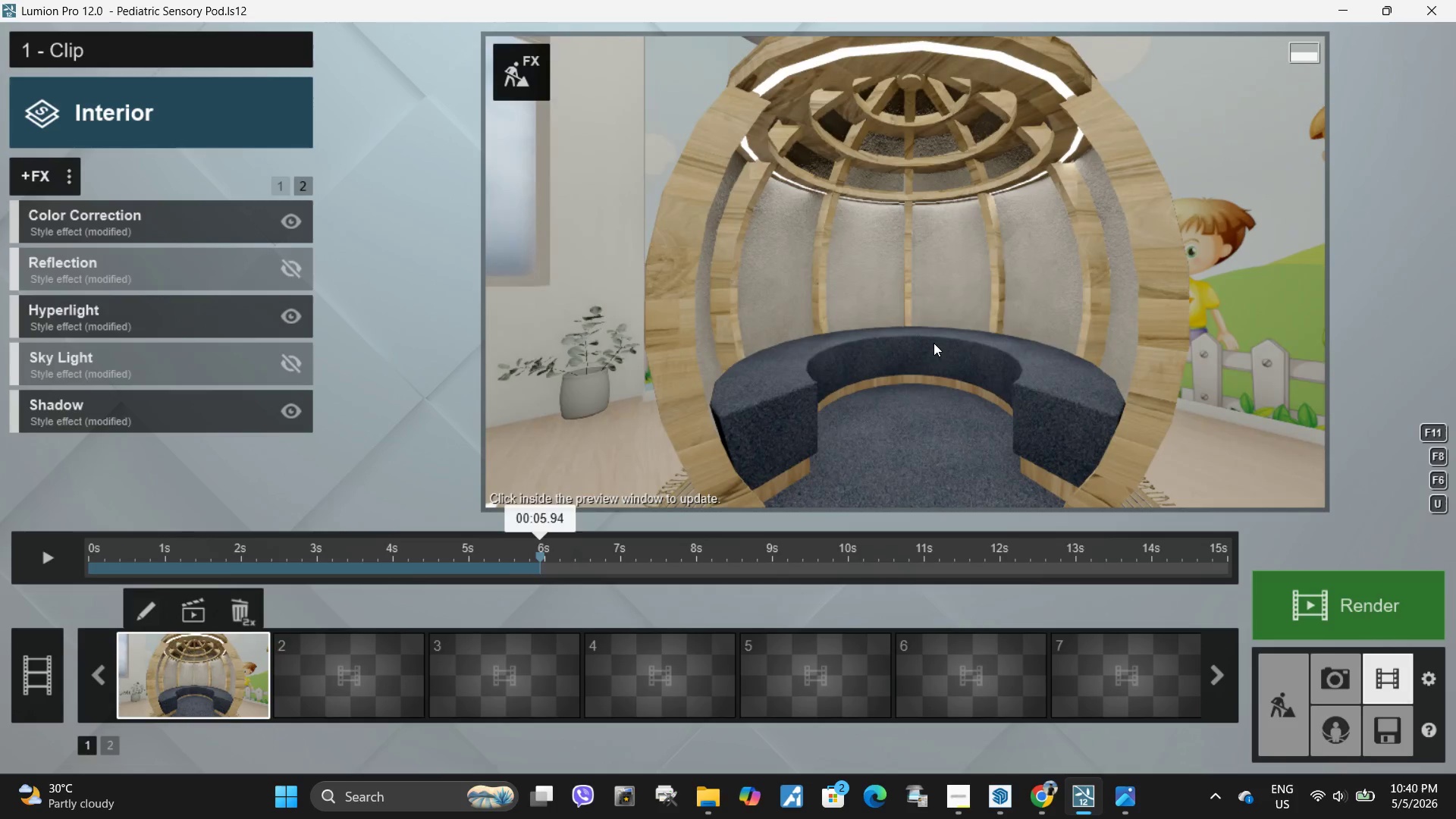 
left_click([937, 340])
 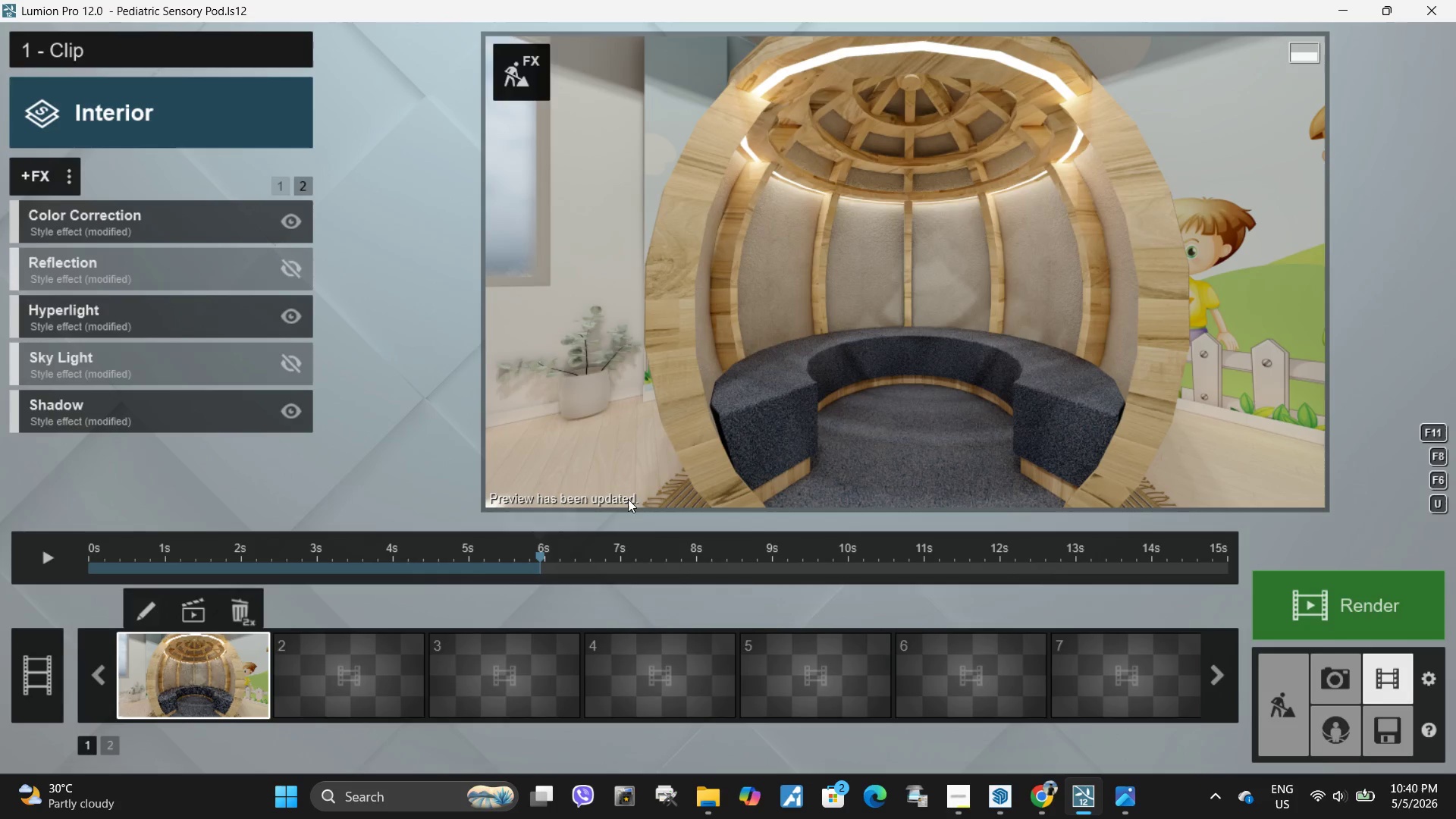 
left_click([33, 565])
 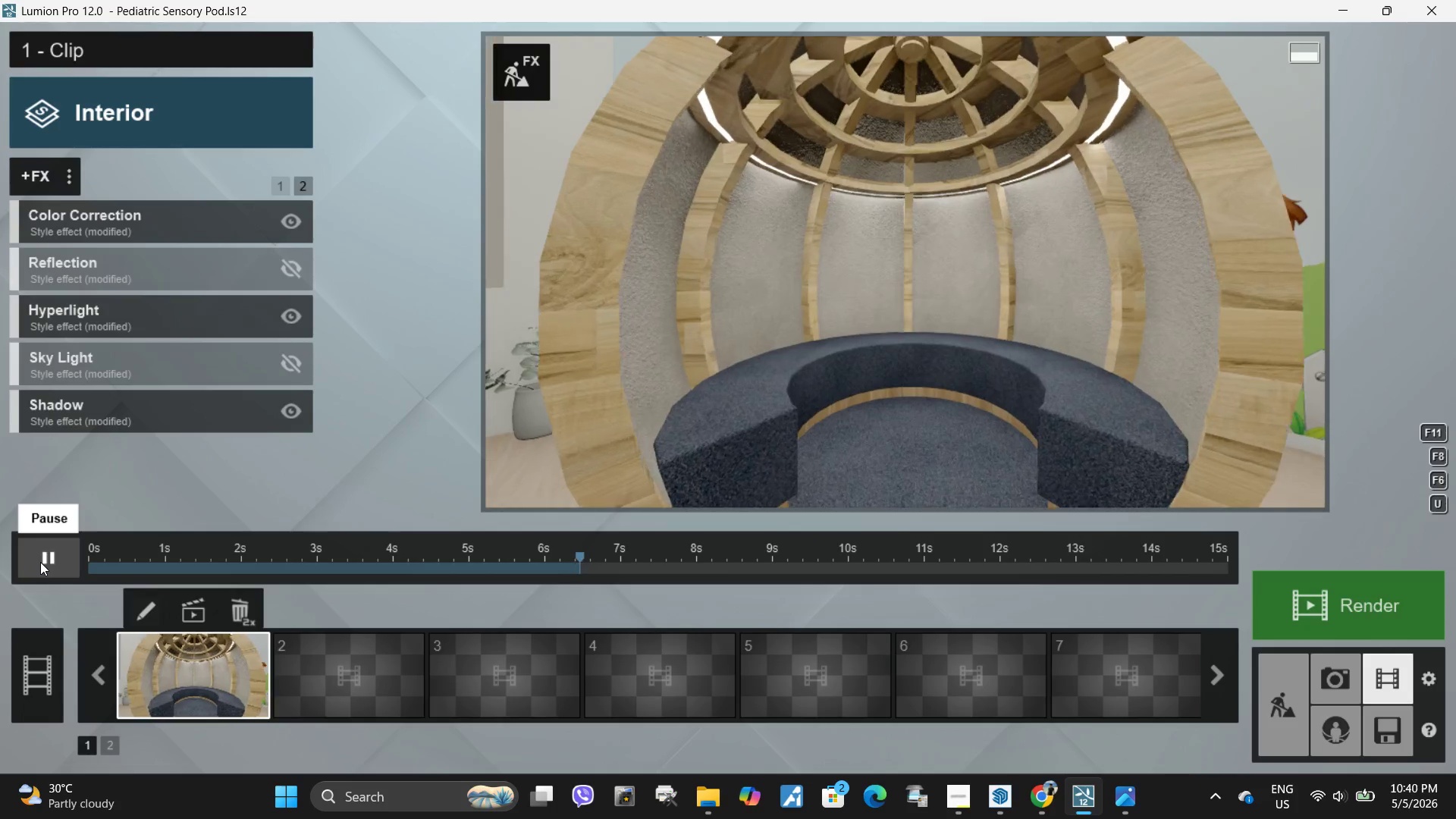 
left_click([40, 562])
 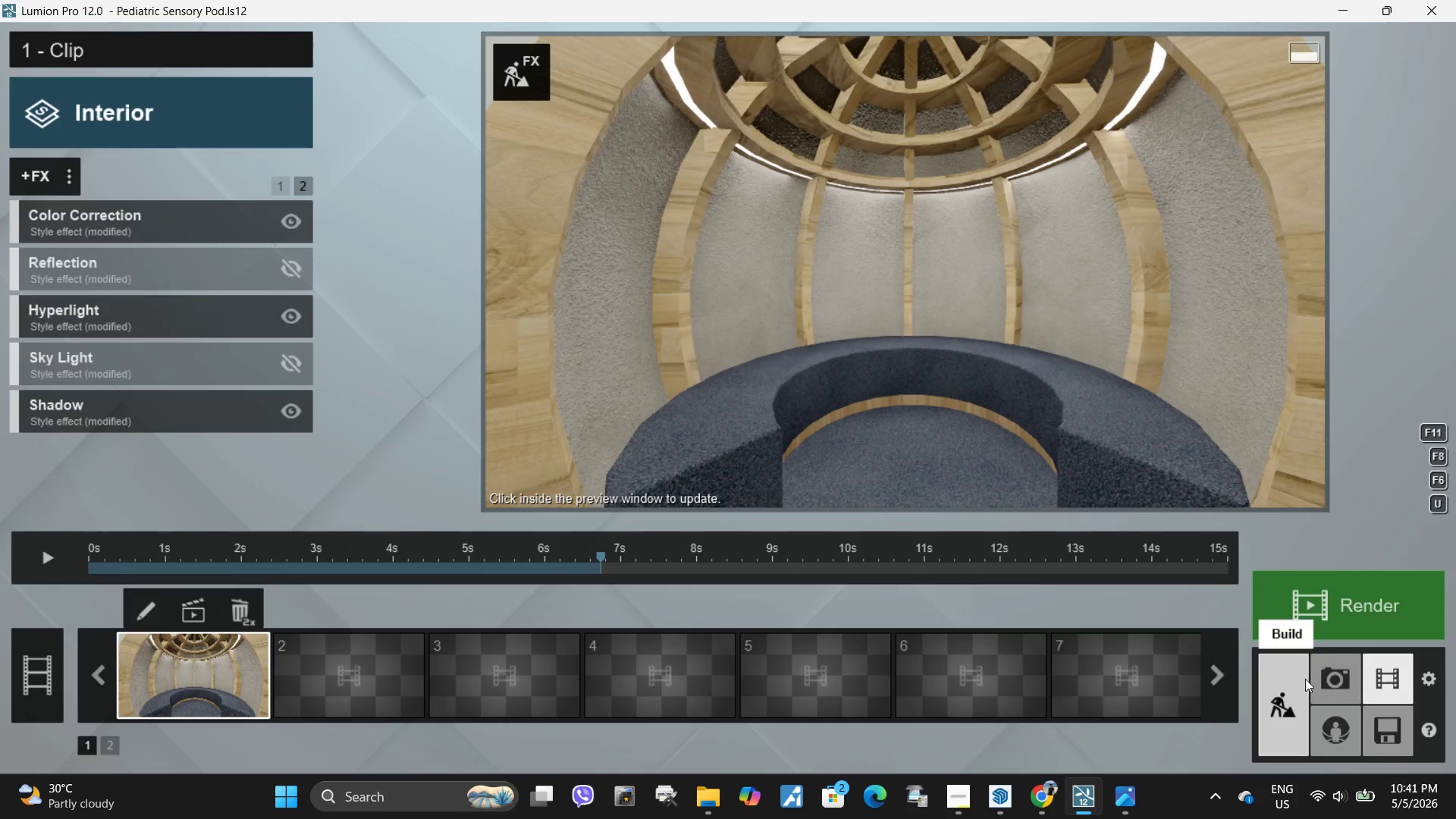 
left_click([1325, 676])
 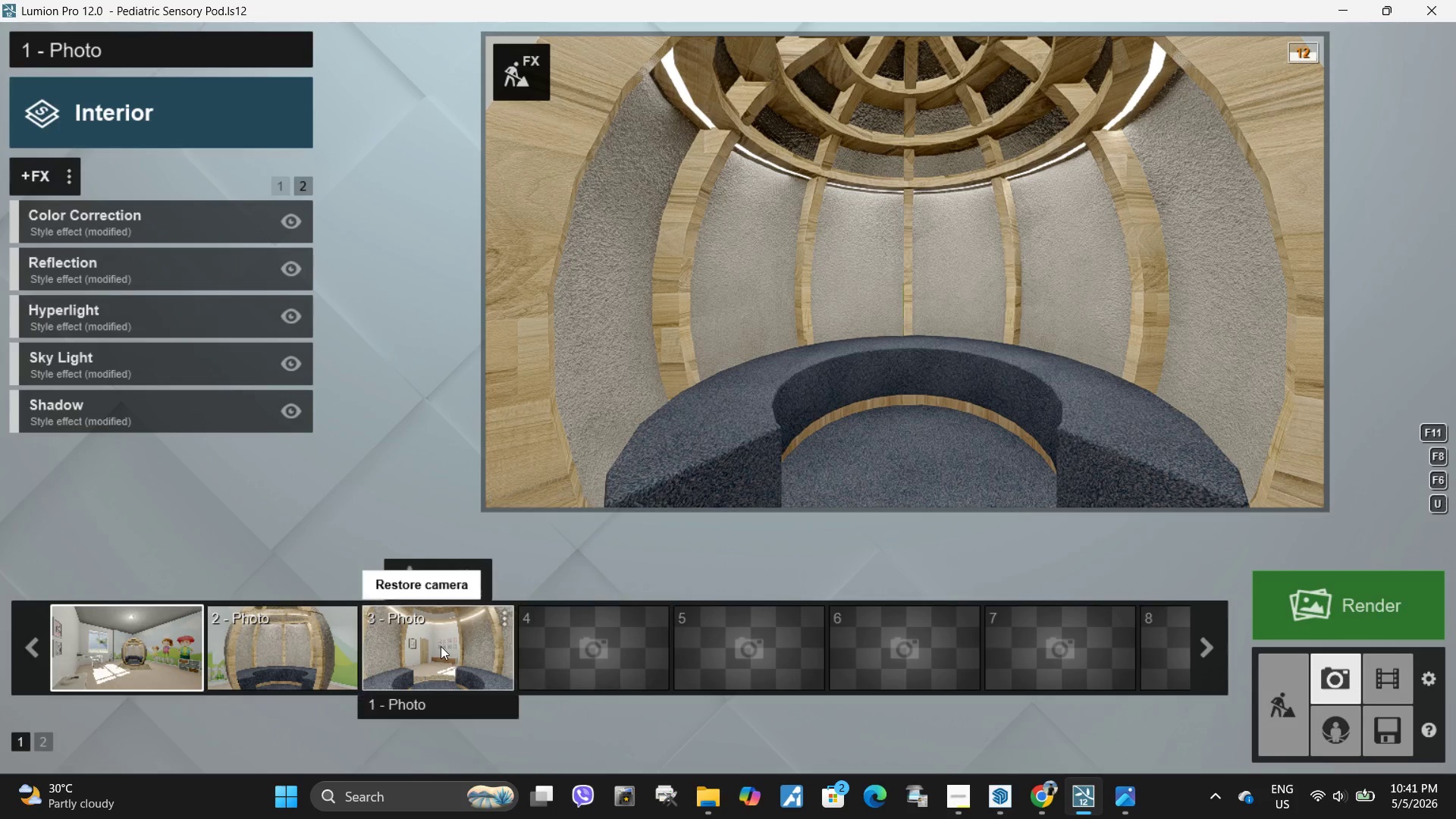 
double_click([879, 376])
 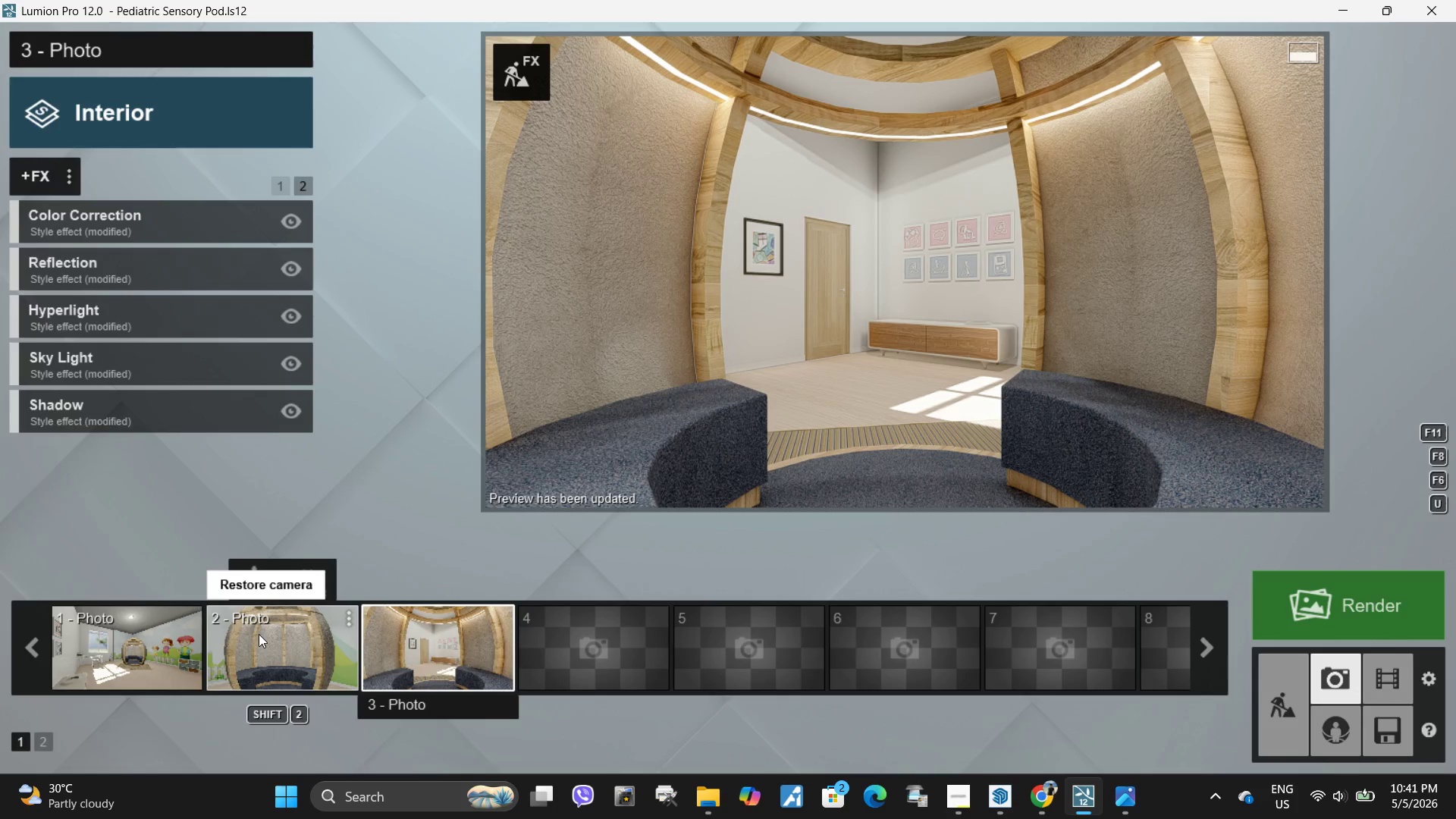 
double_click([932, 306])
 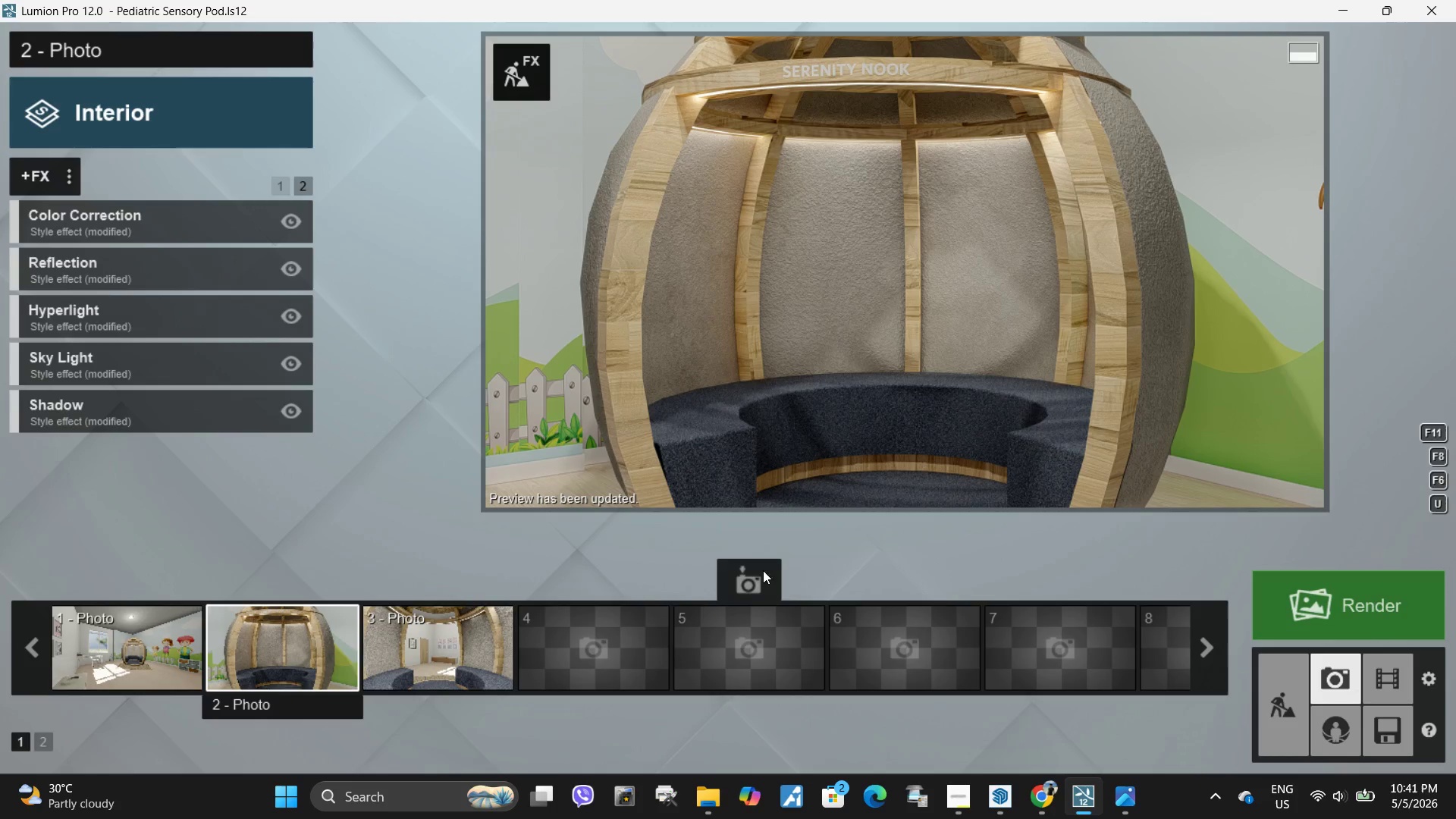 
wait(5.33)
 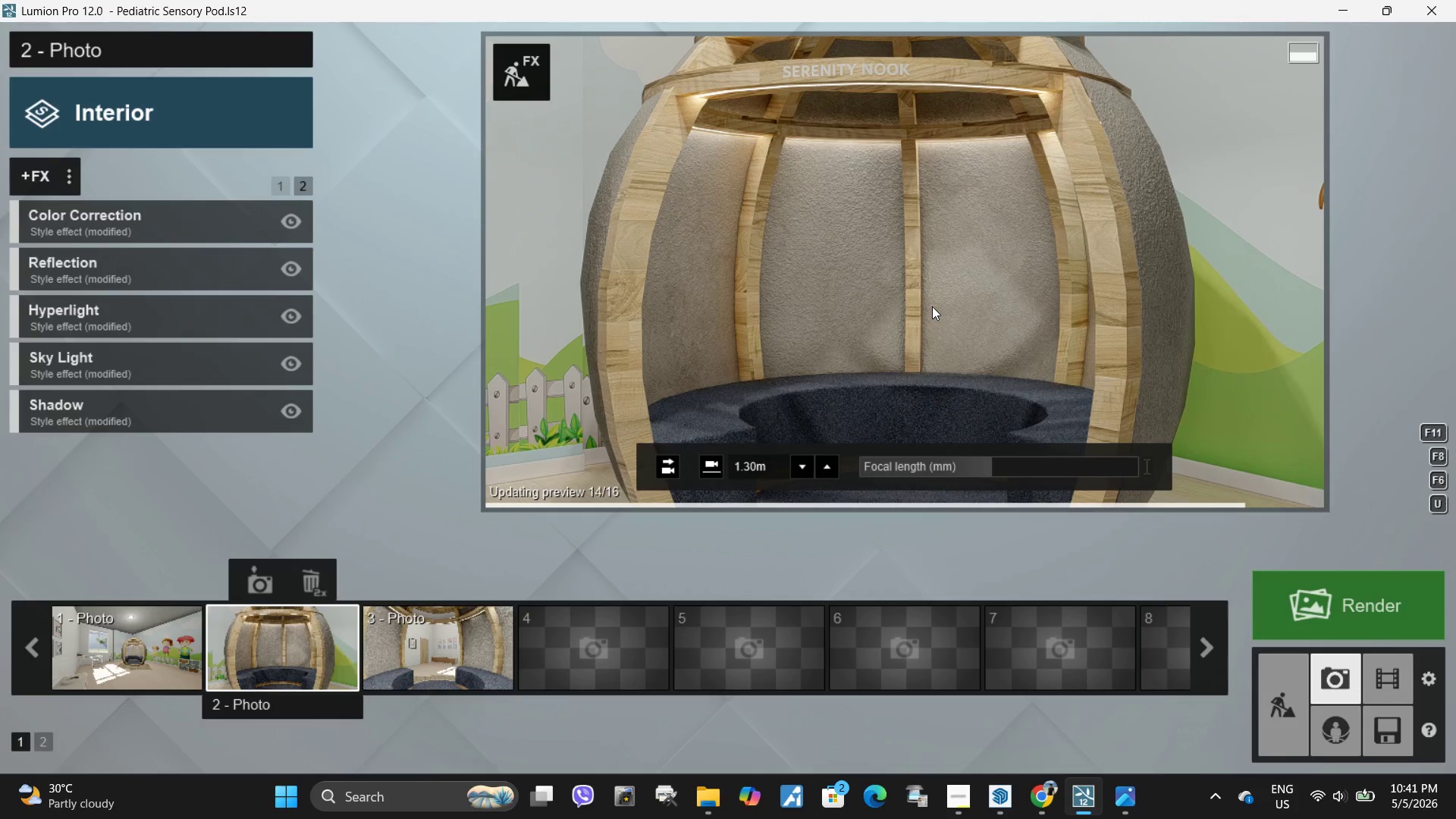 
double_click([906, 308])
 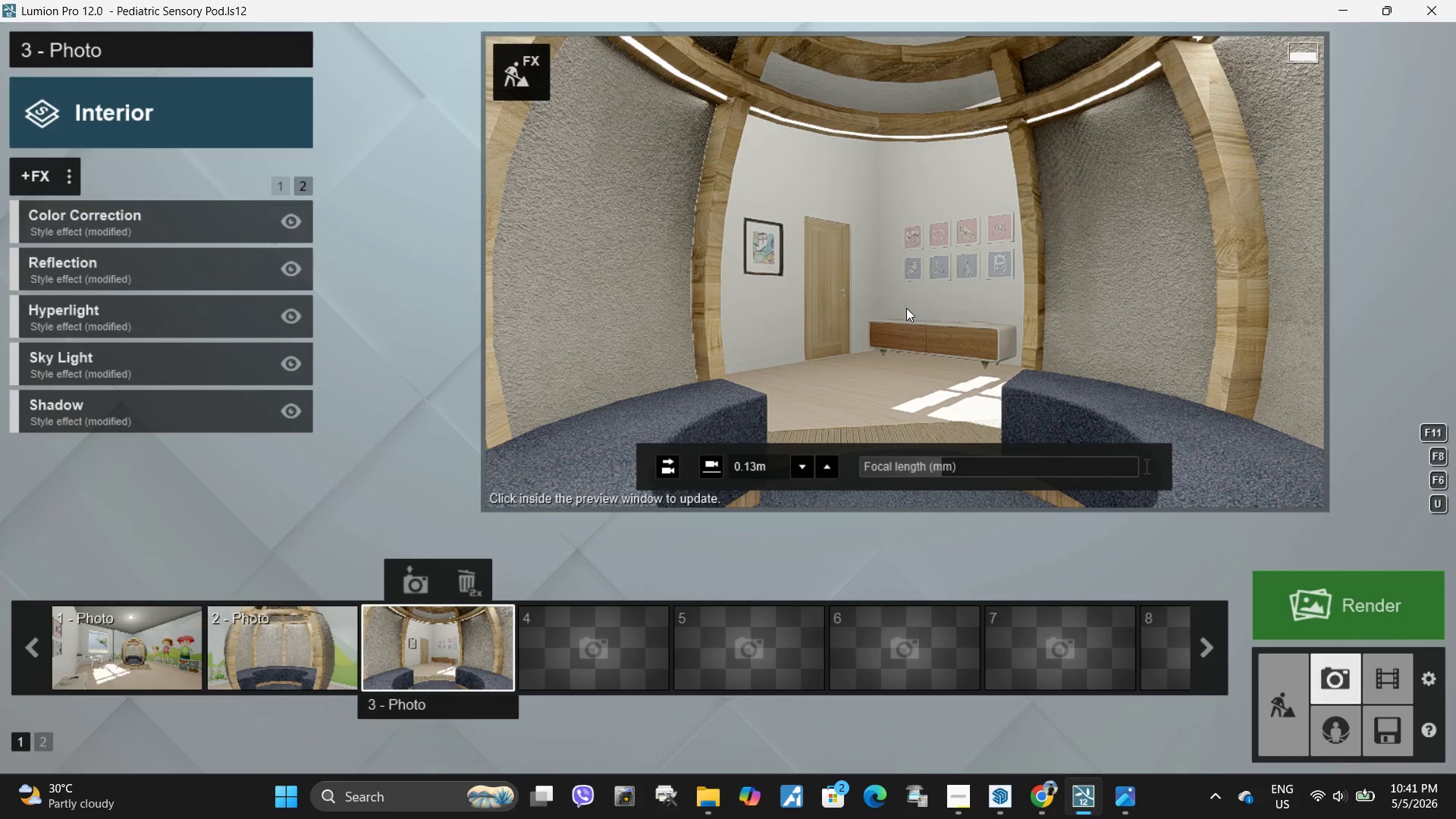 
left_click([921, 284])
 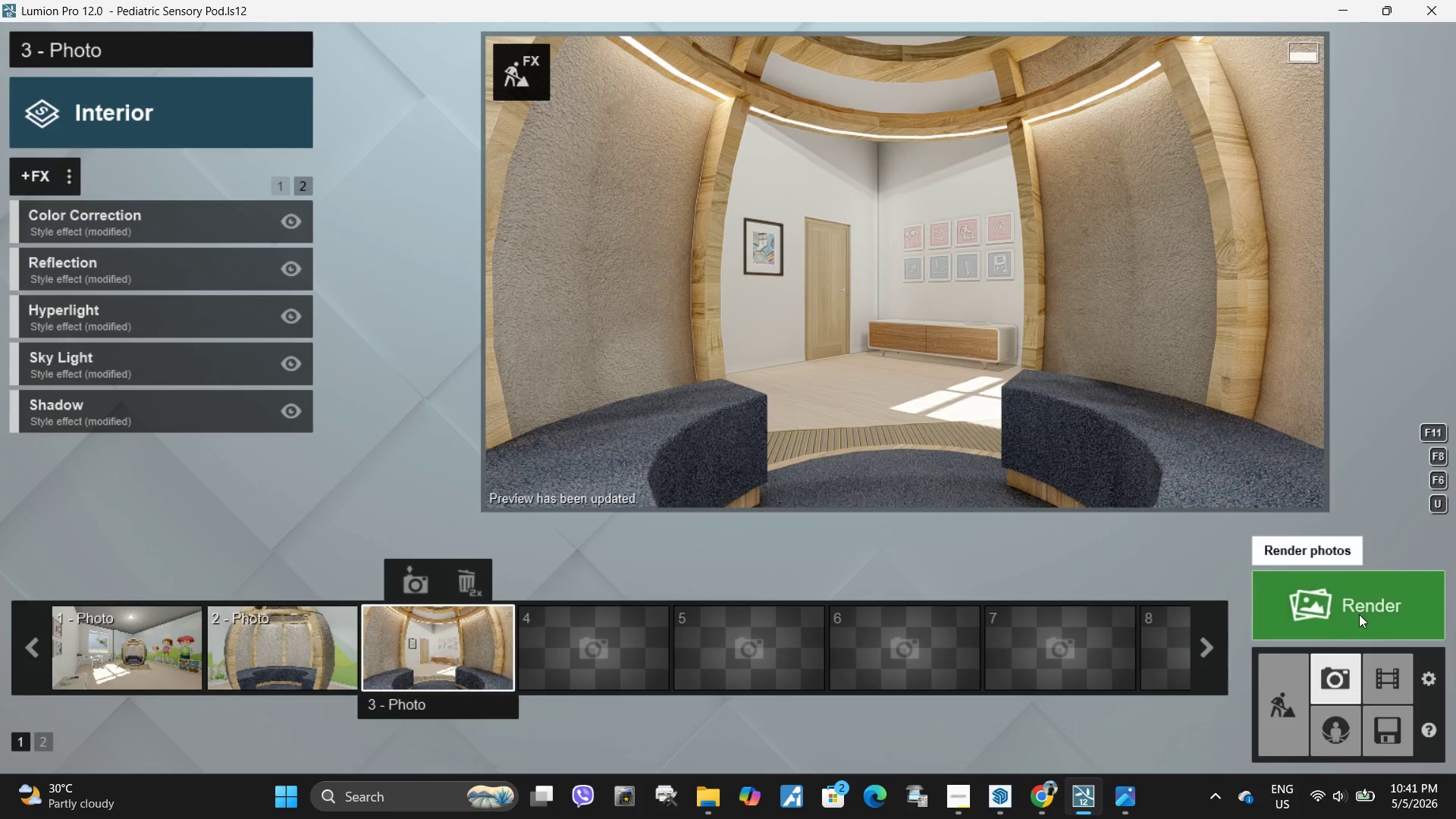 
left_click([1359, 614])
 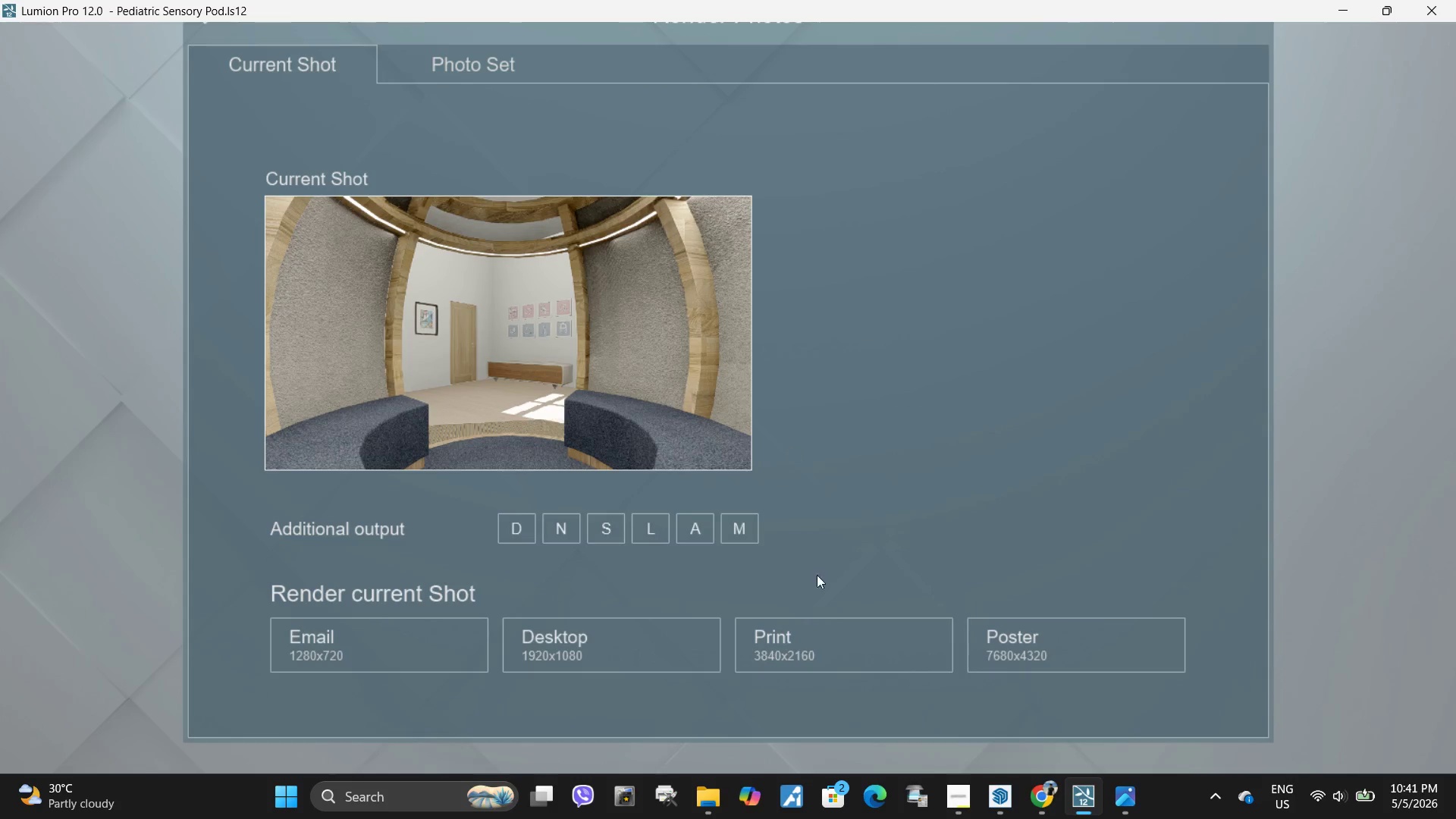 
left_click([835, 671])
 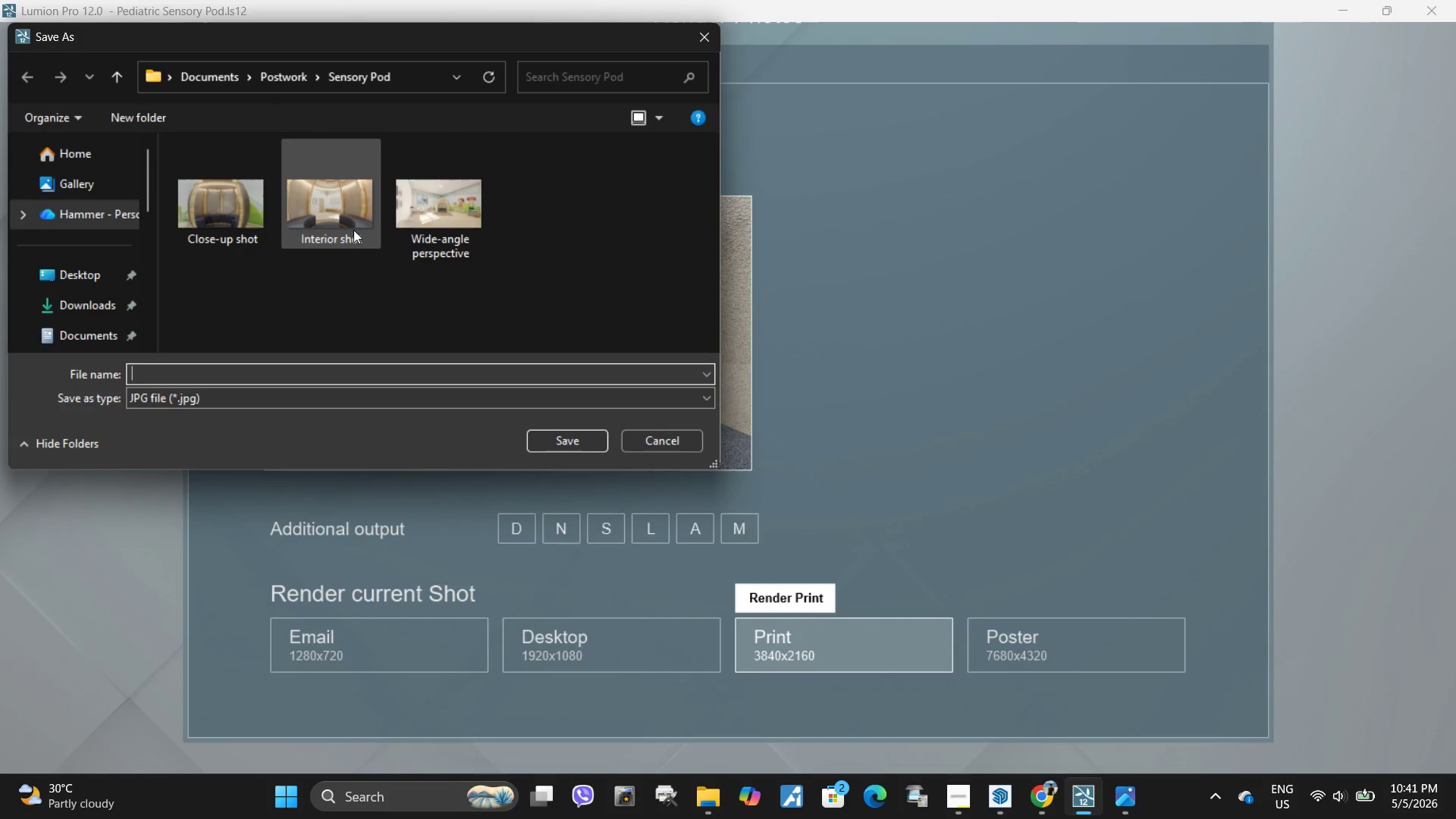 
left_click([334, 228])
 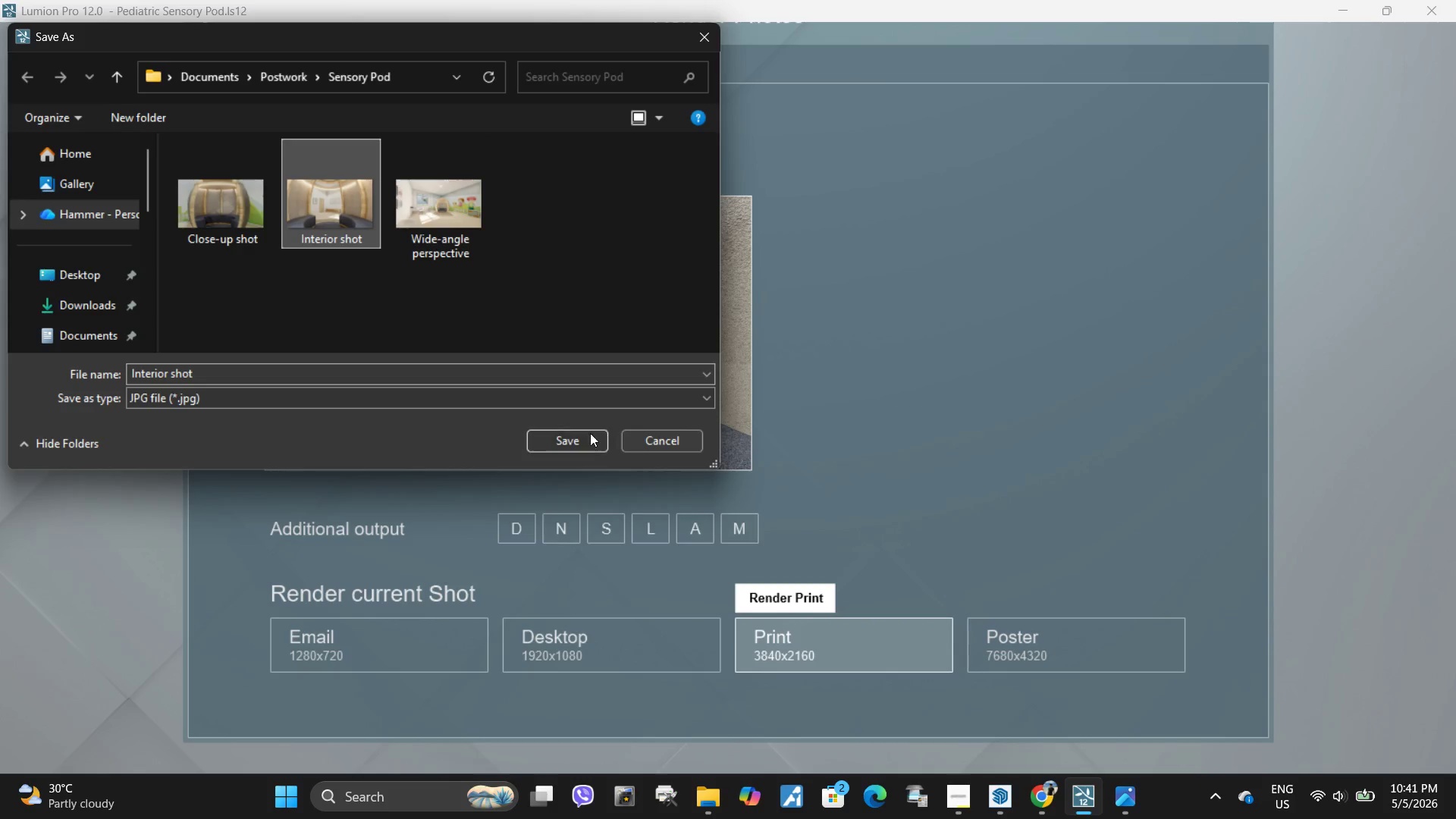 
left_click([579, 435])
 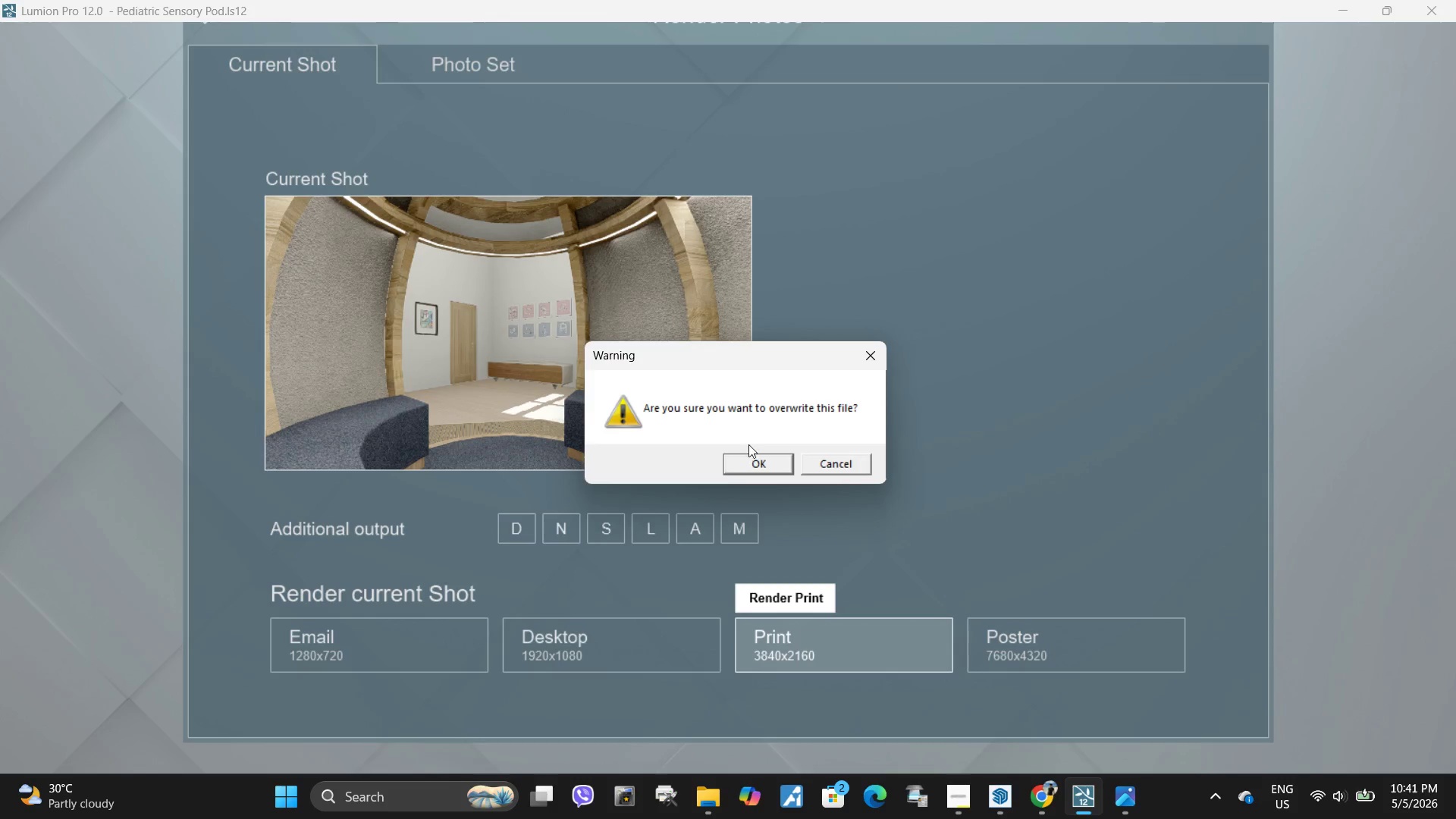 
left_click([754, 472])
 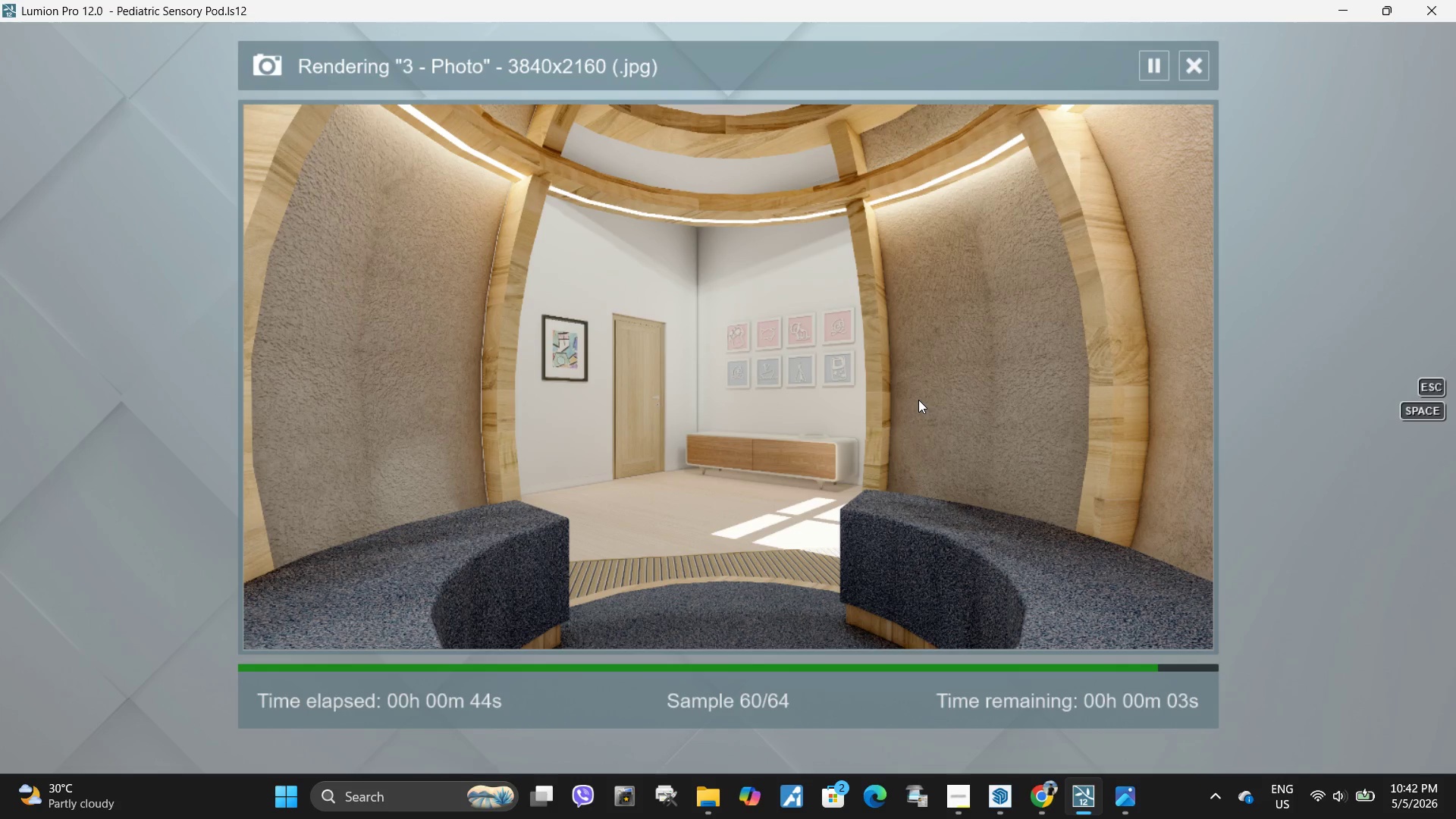 
wait(51.2)
 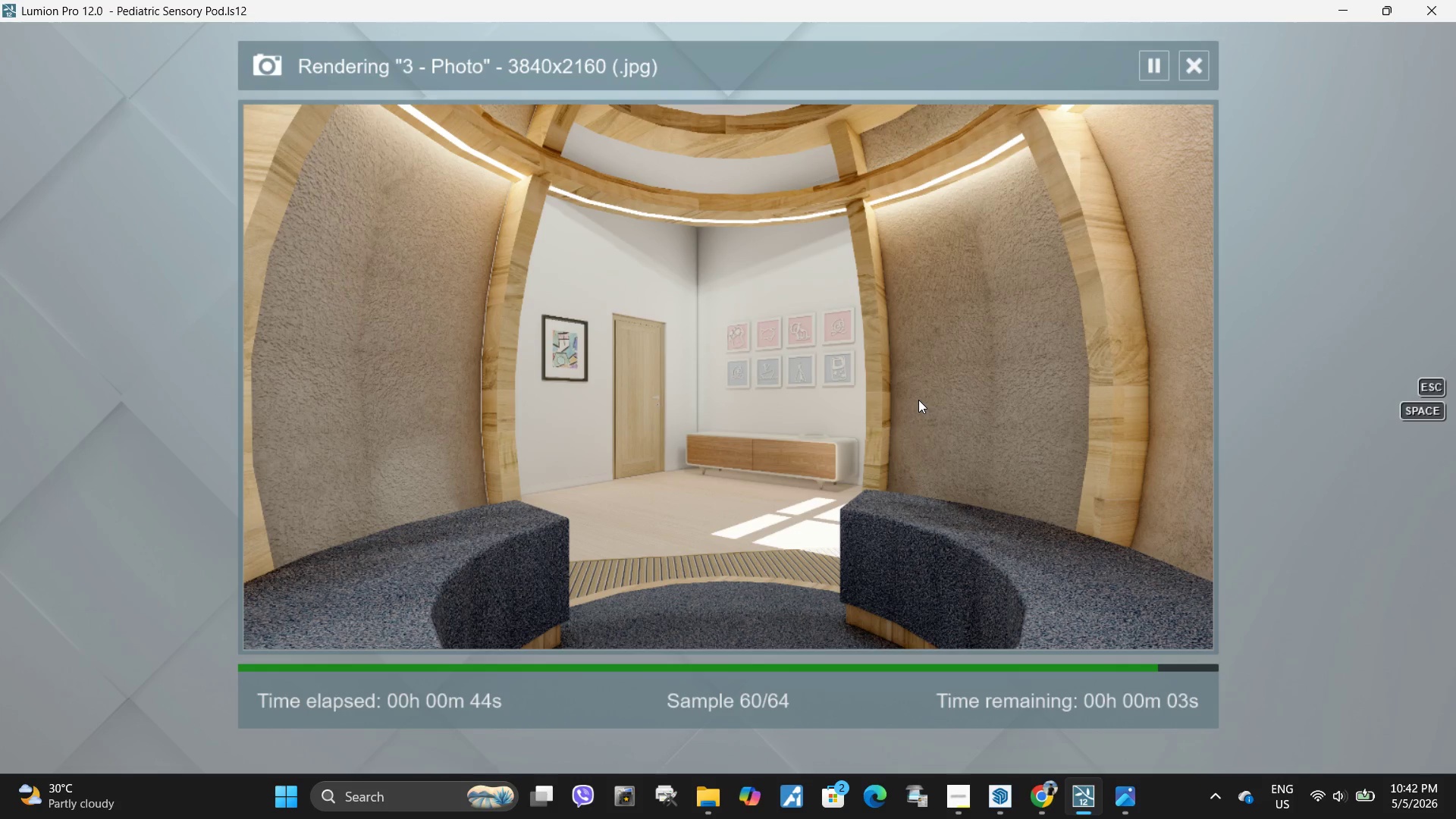 
left_click([1263, 724])
 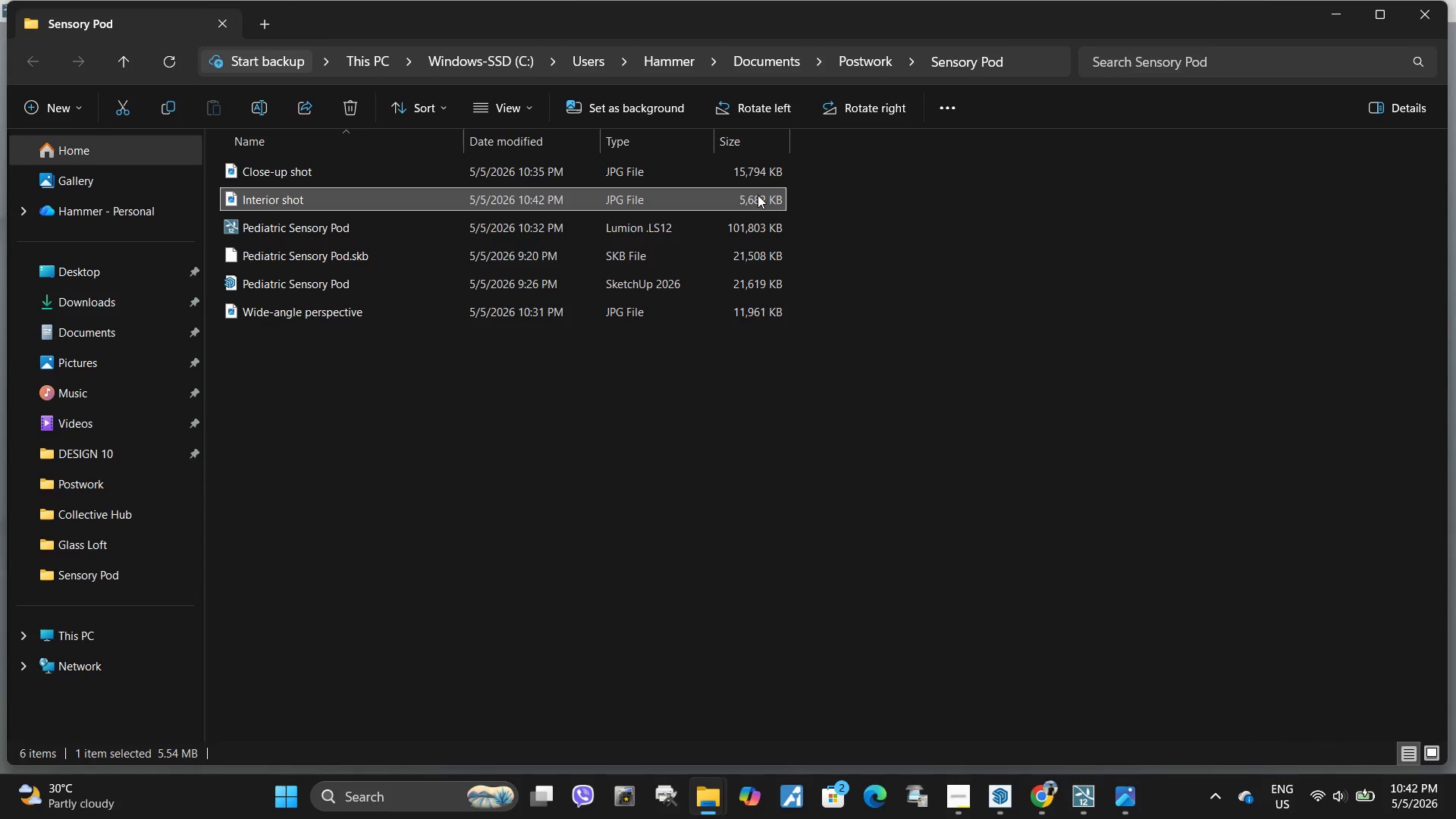 
double_click([758, 194])
 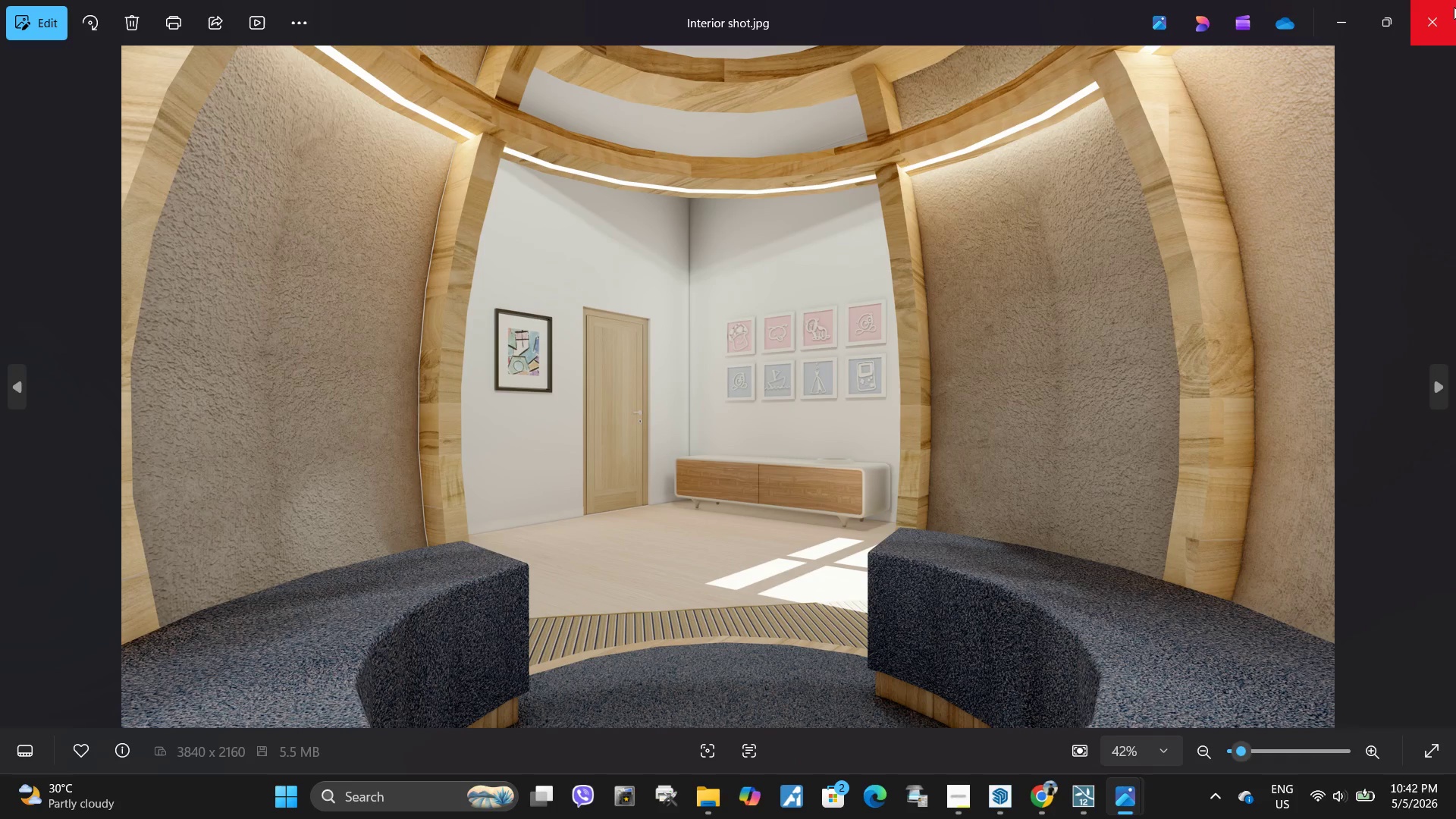 
left_click([1454, 7])
 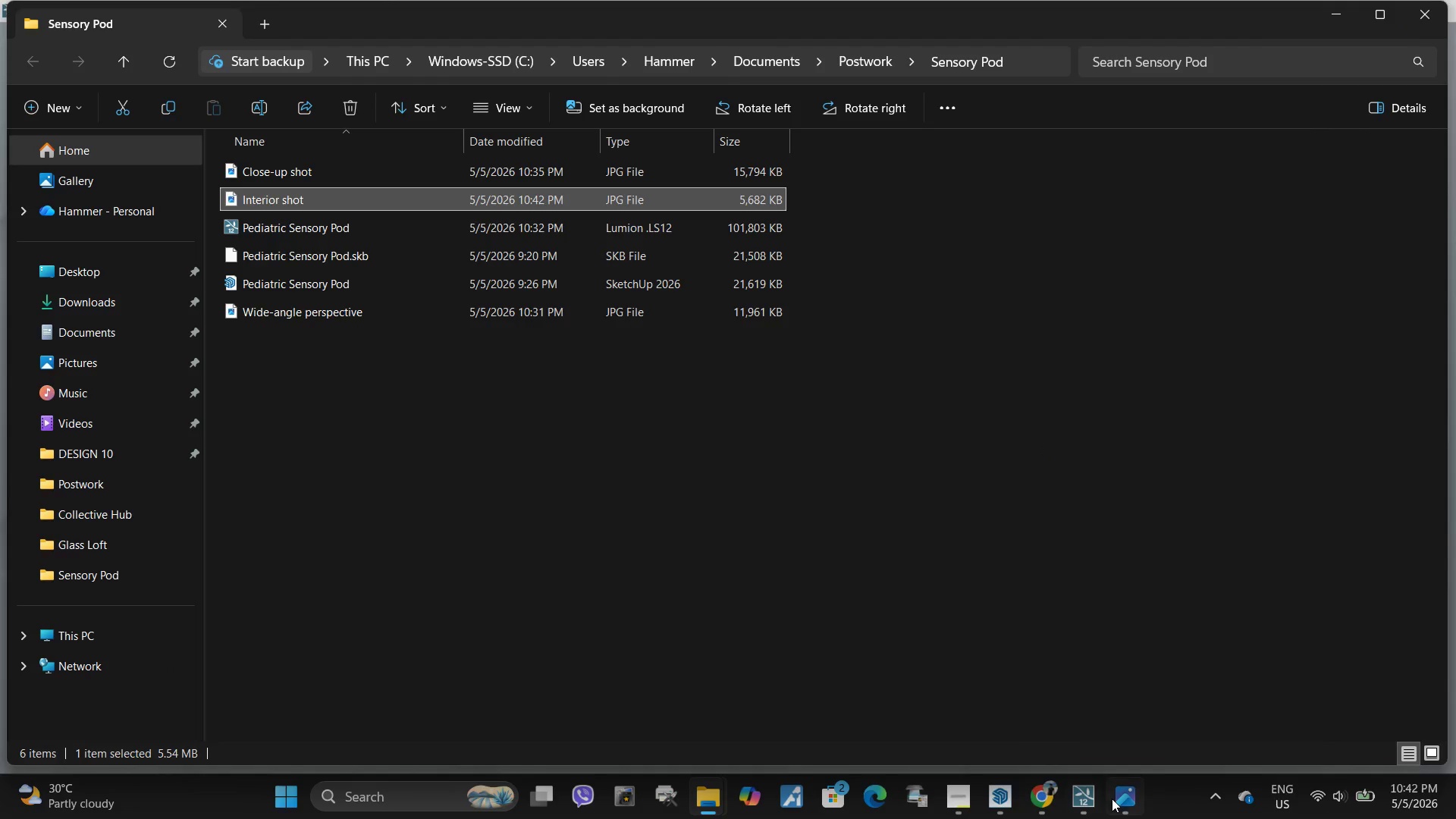 
left_click([1087, 792])
 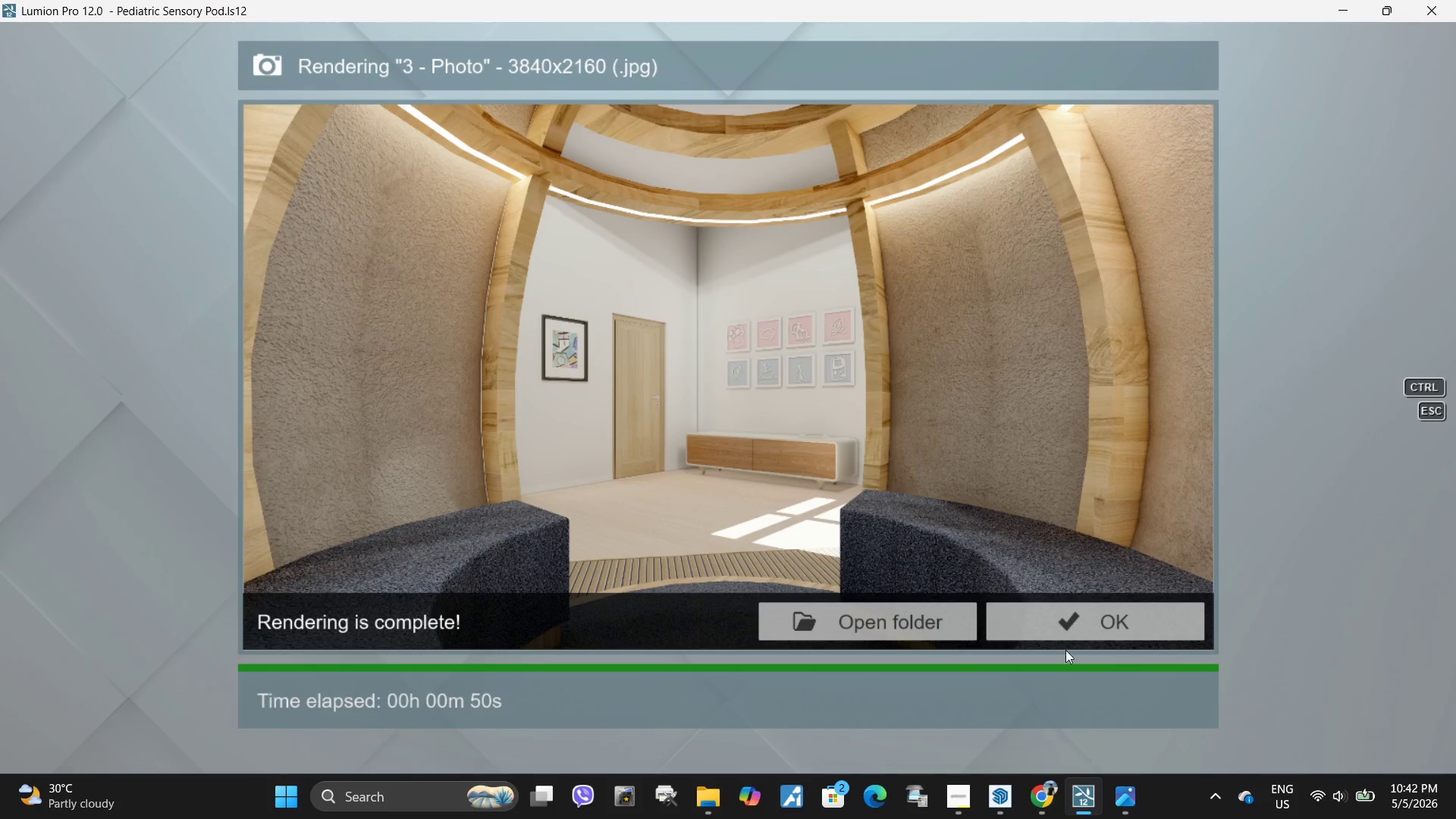 
left_click([1065, 626])
 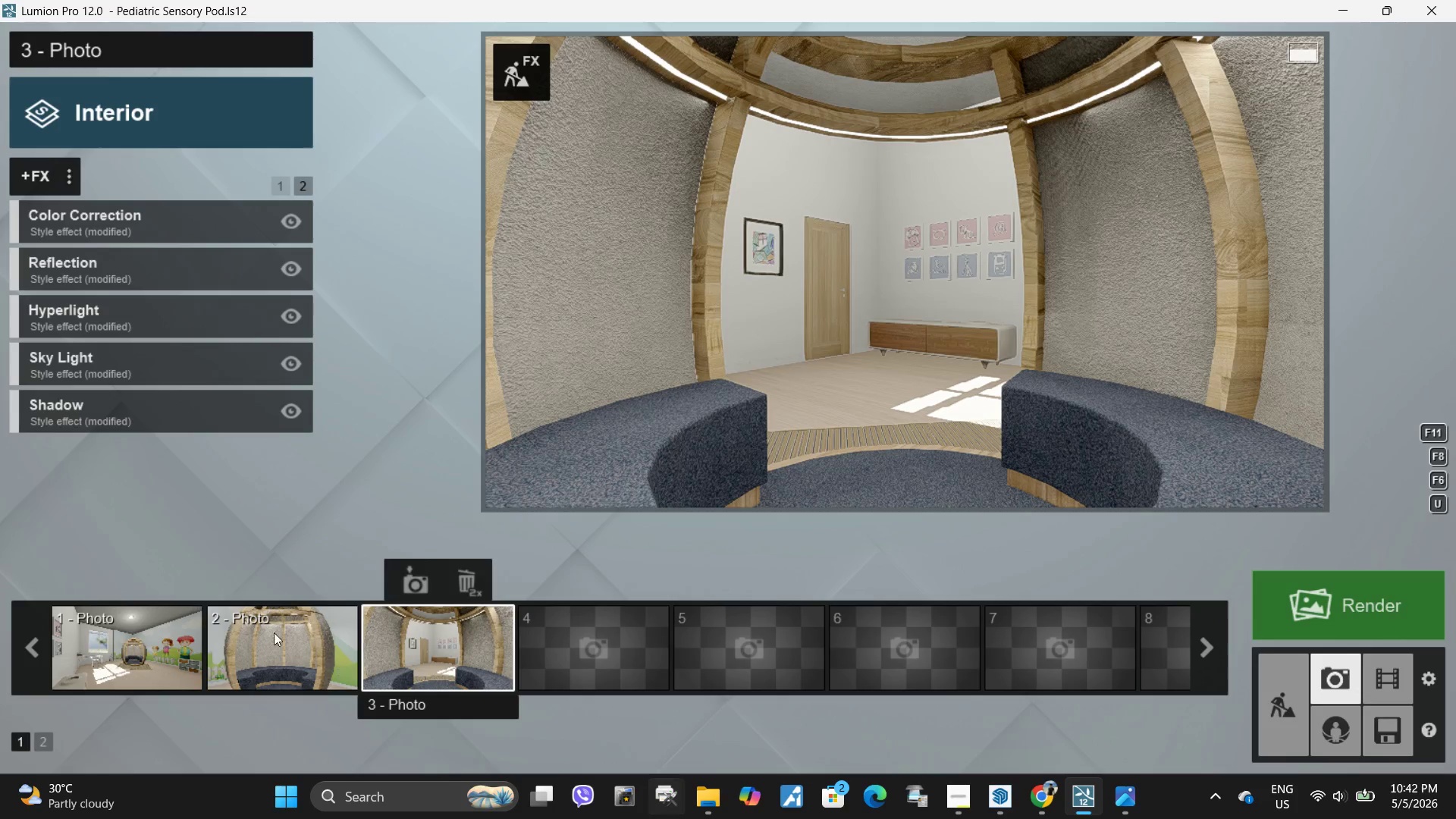 
left_click([267, 663])
 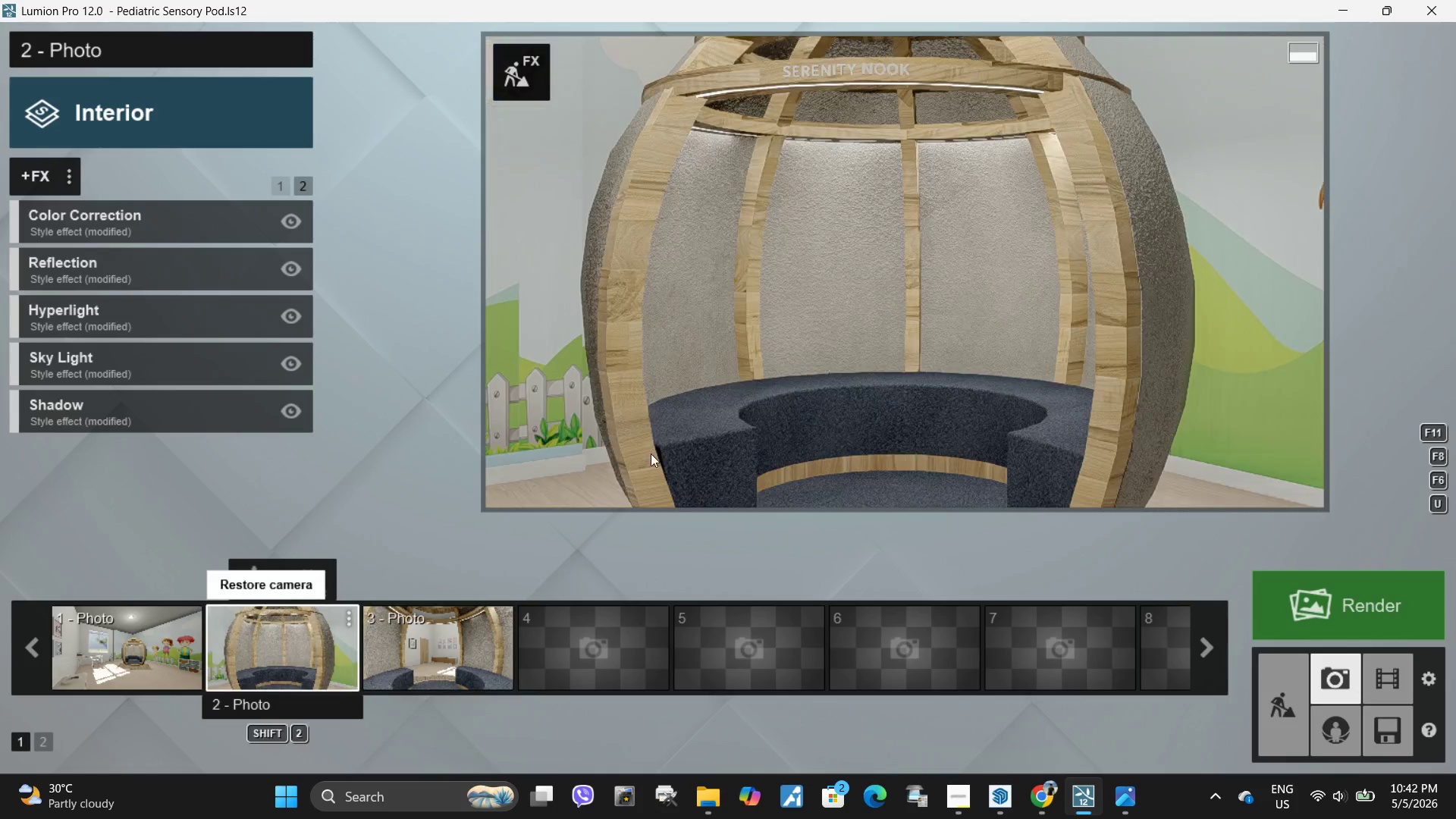 
left_click([1046, 270])
 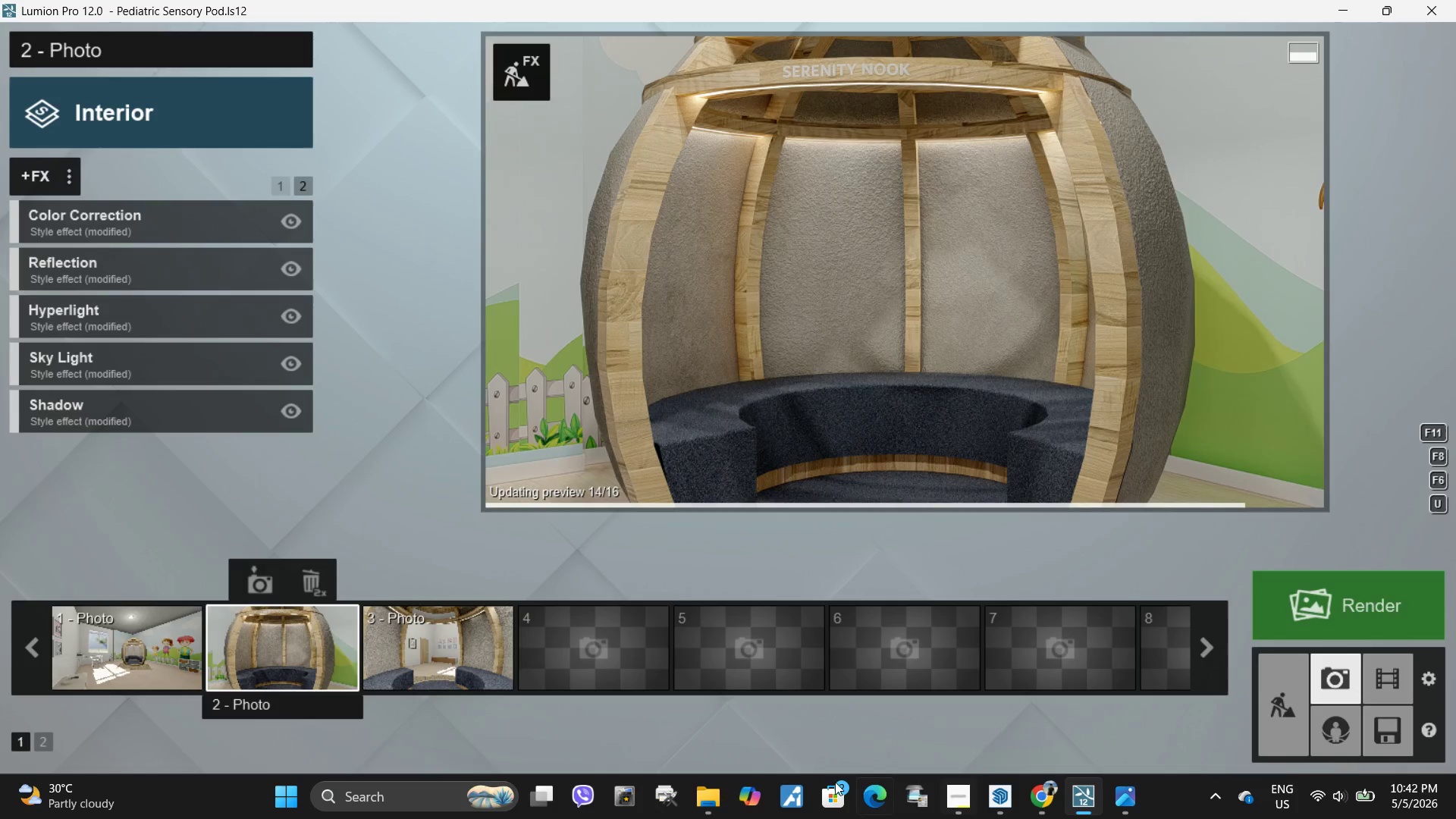 
left_click([695, 811])
 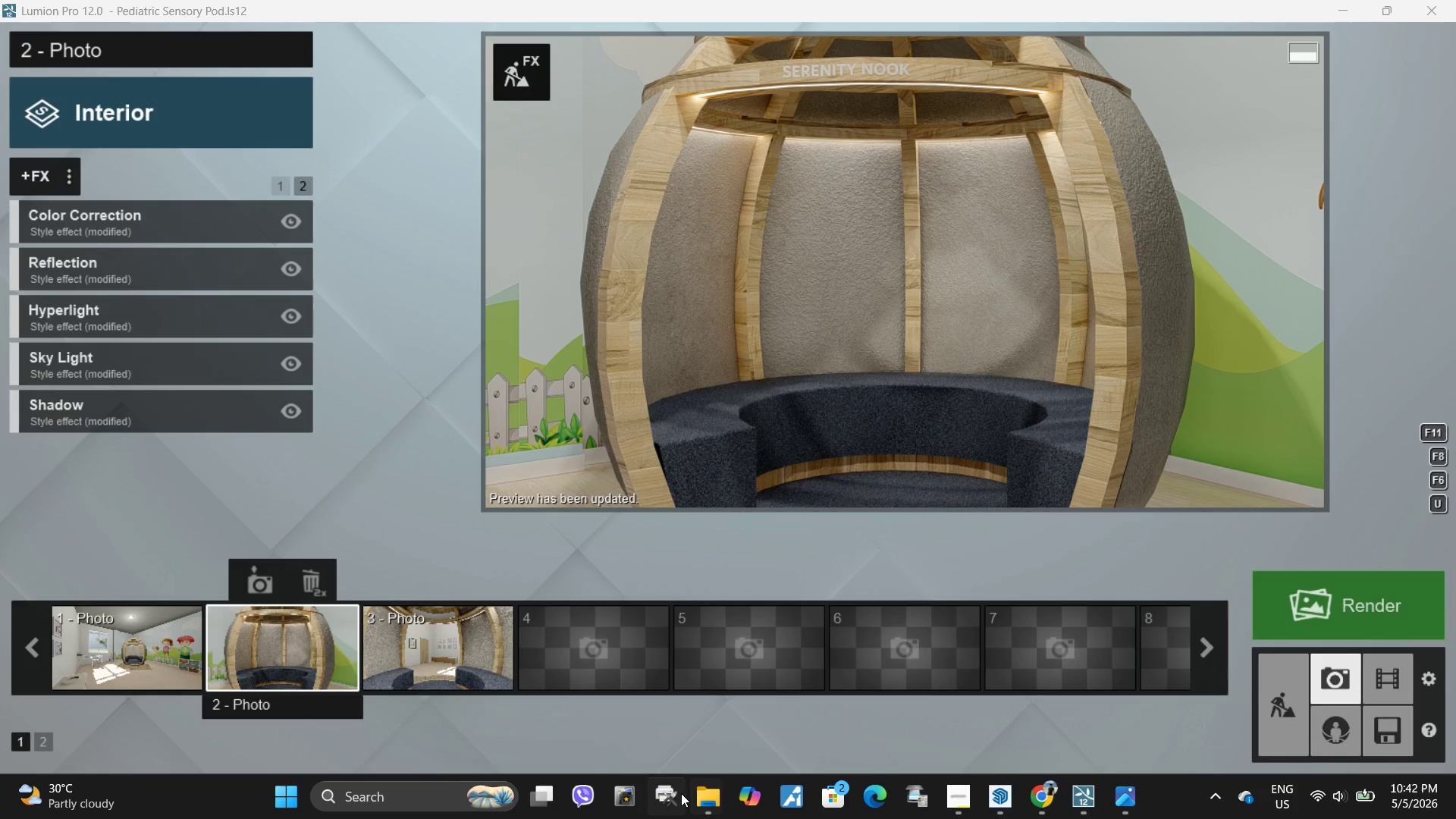 
left_click([706, 796])
 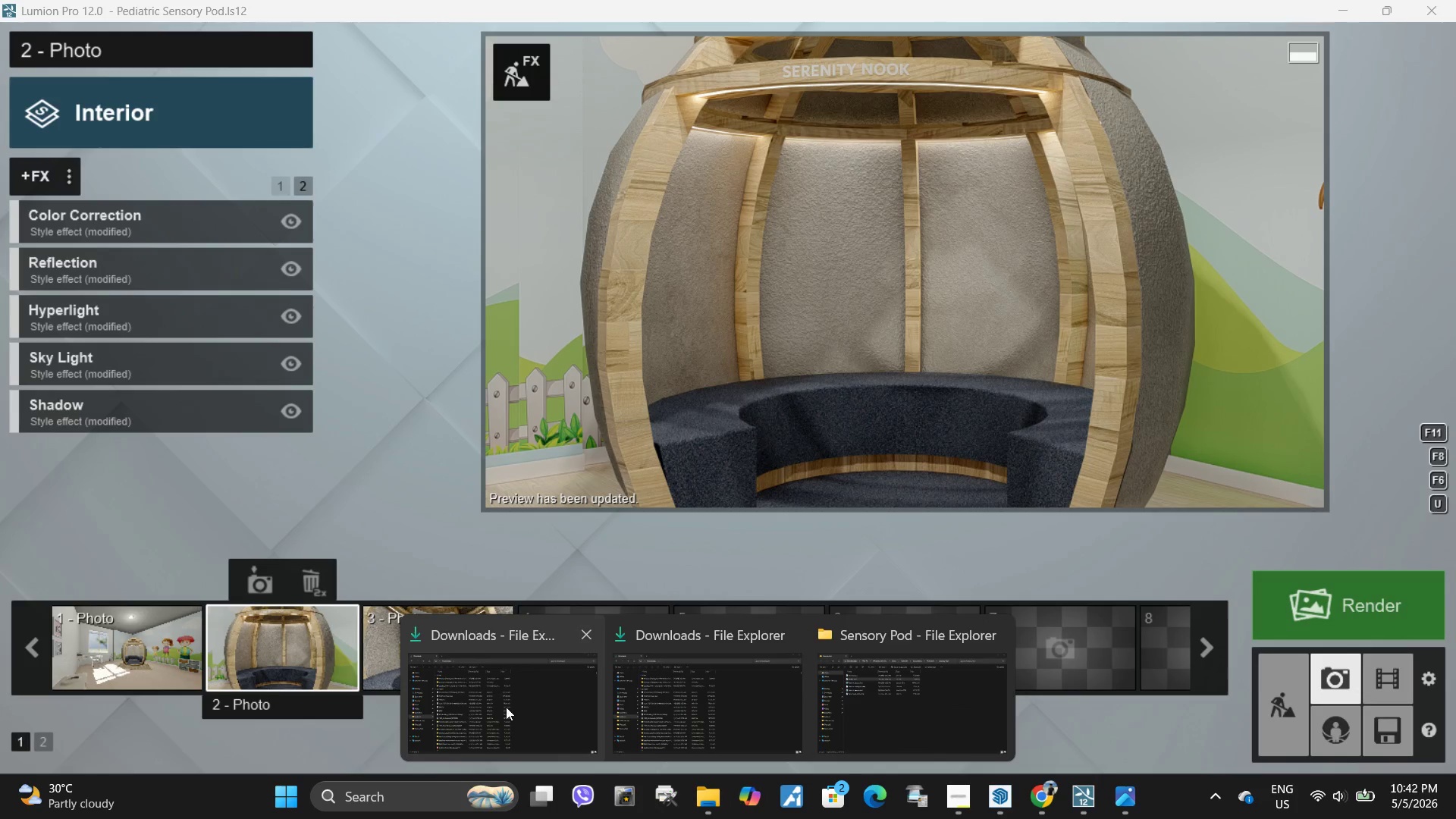 
left_click([506, 707])
 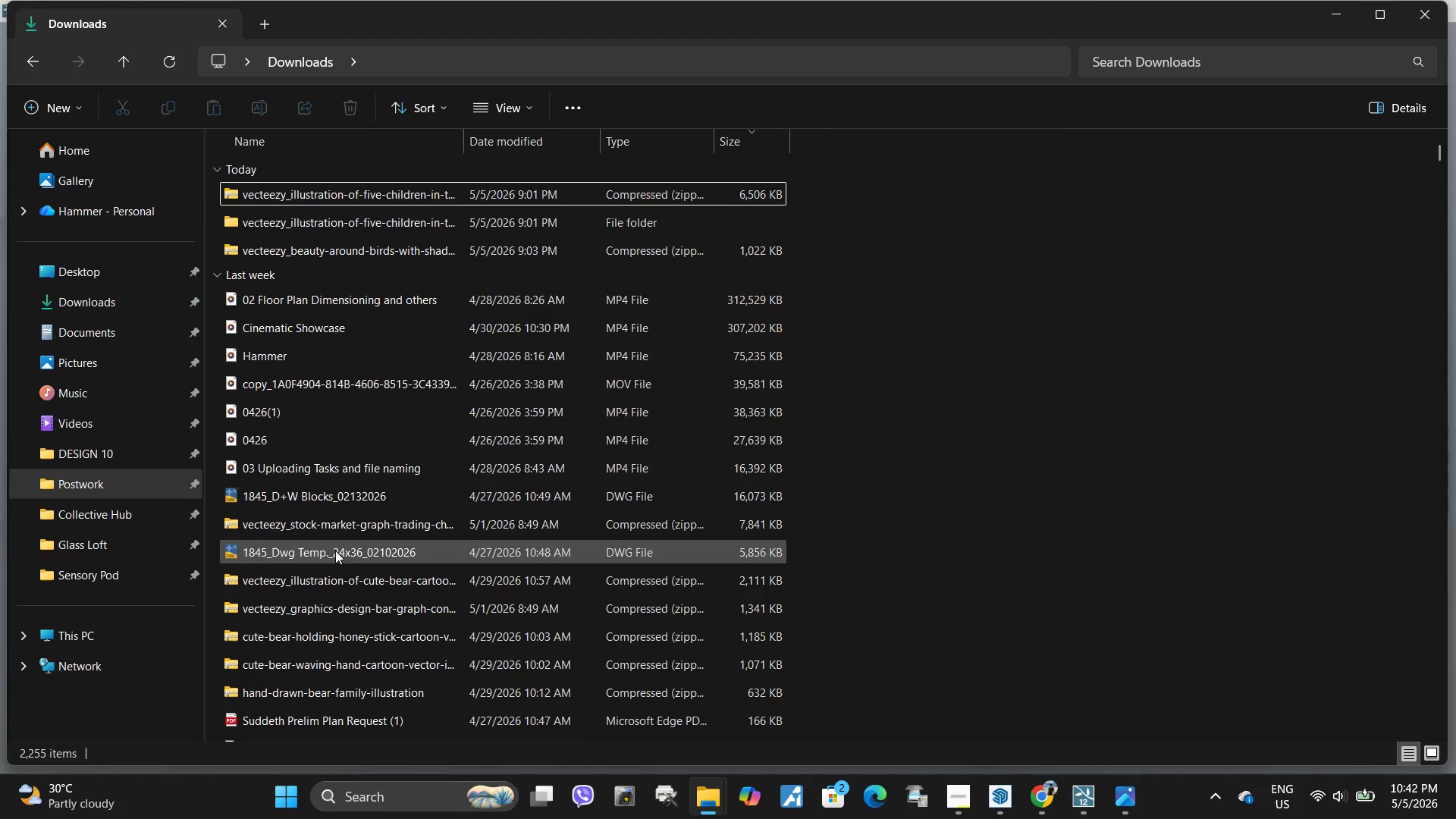 
left_click([127, 474])
 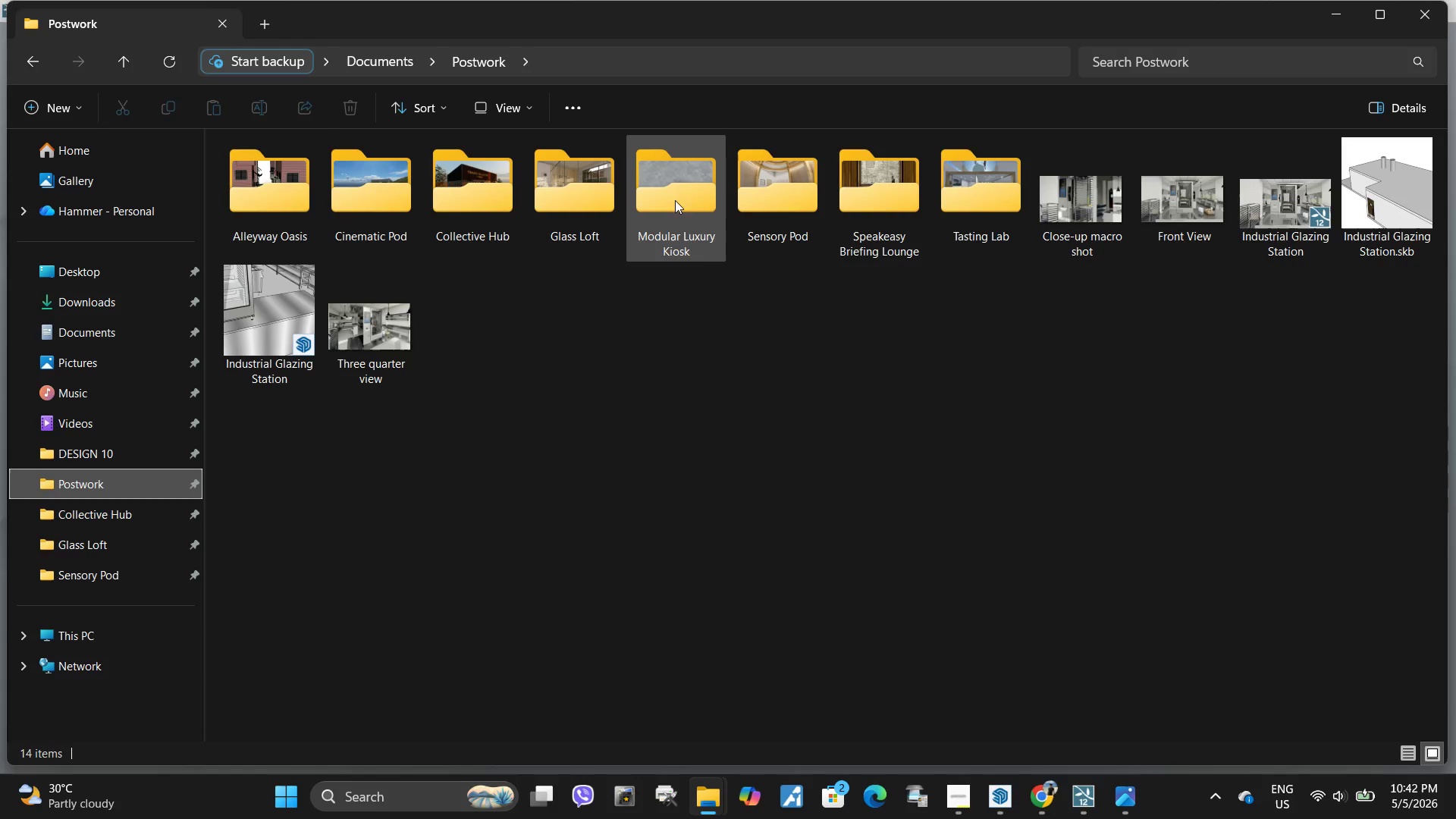 
scroll: coordinate [156, 510], scroll_direction: down, amount: 2.0
 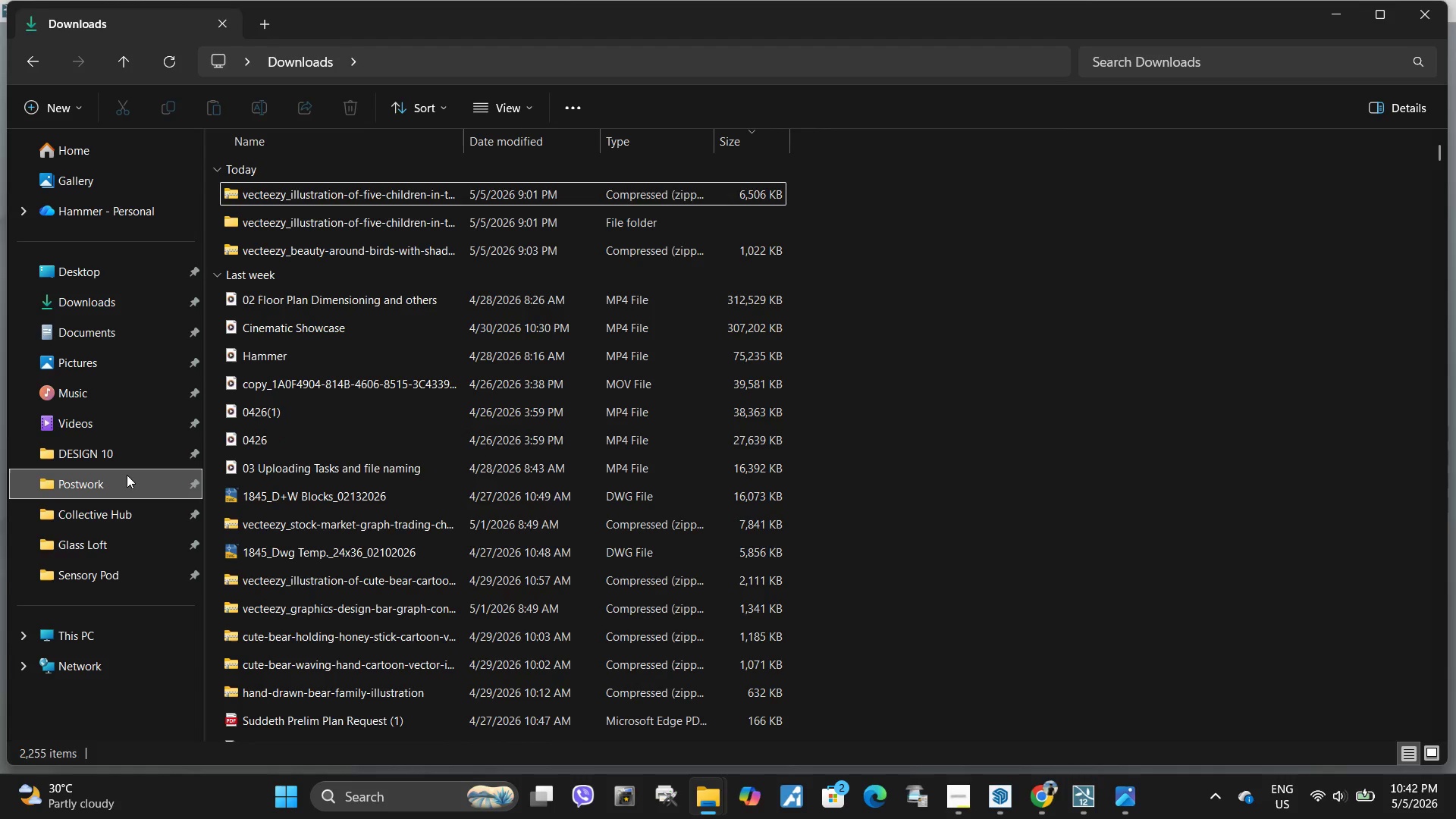 
double_click([757, 188])
 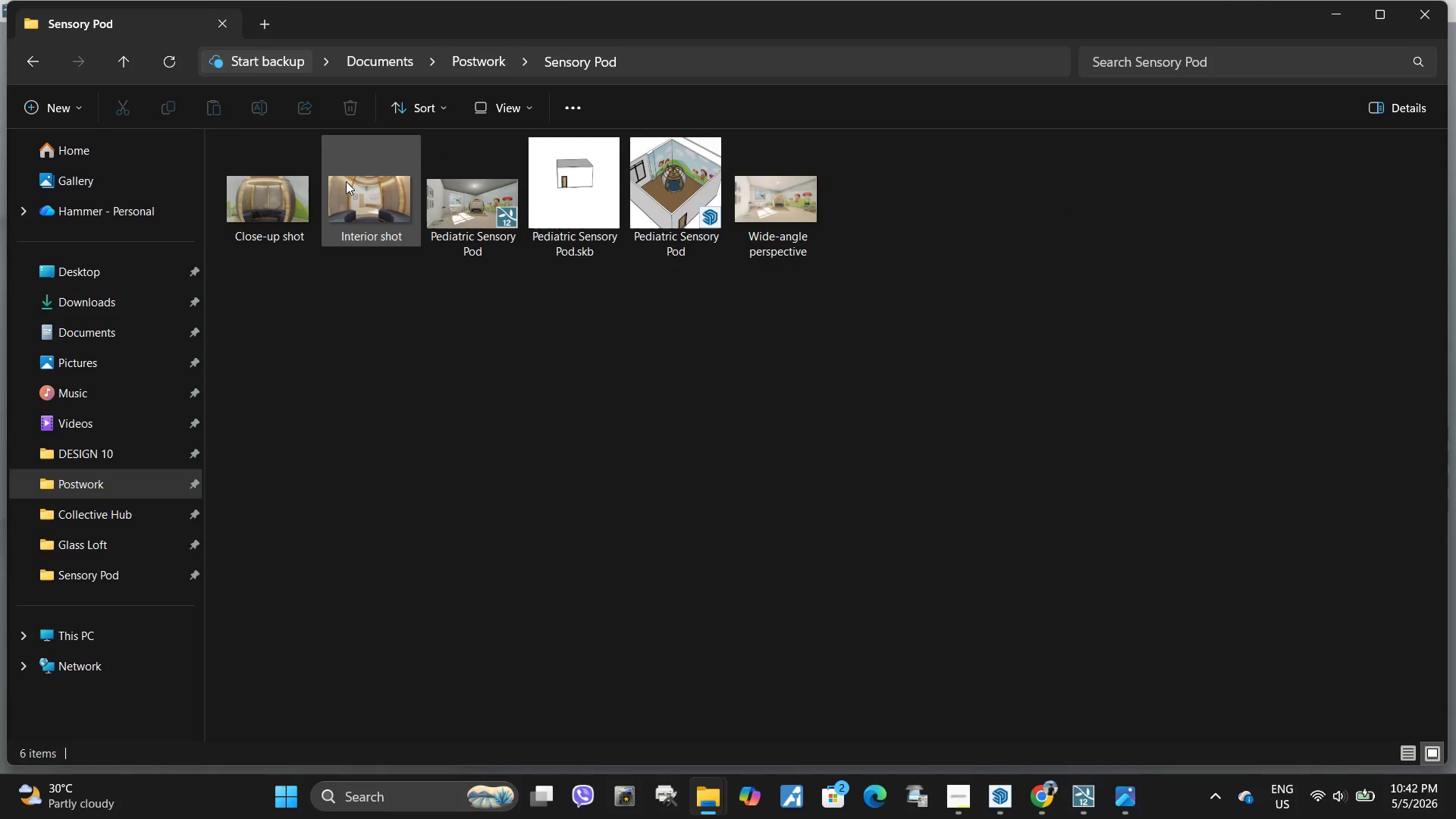 
double_click([346, 181])
 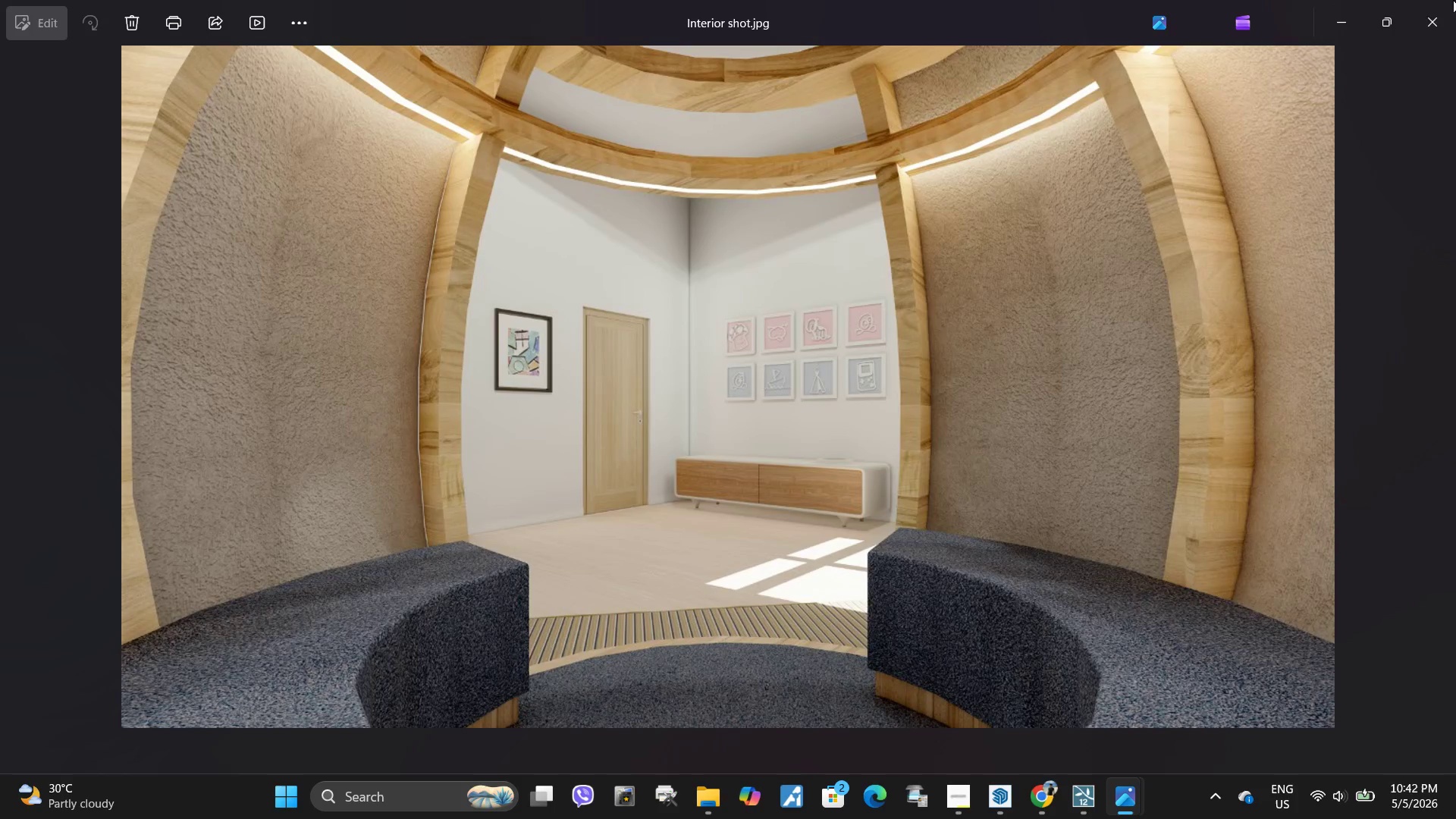 
left_click([1455, 0])
 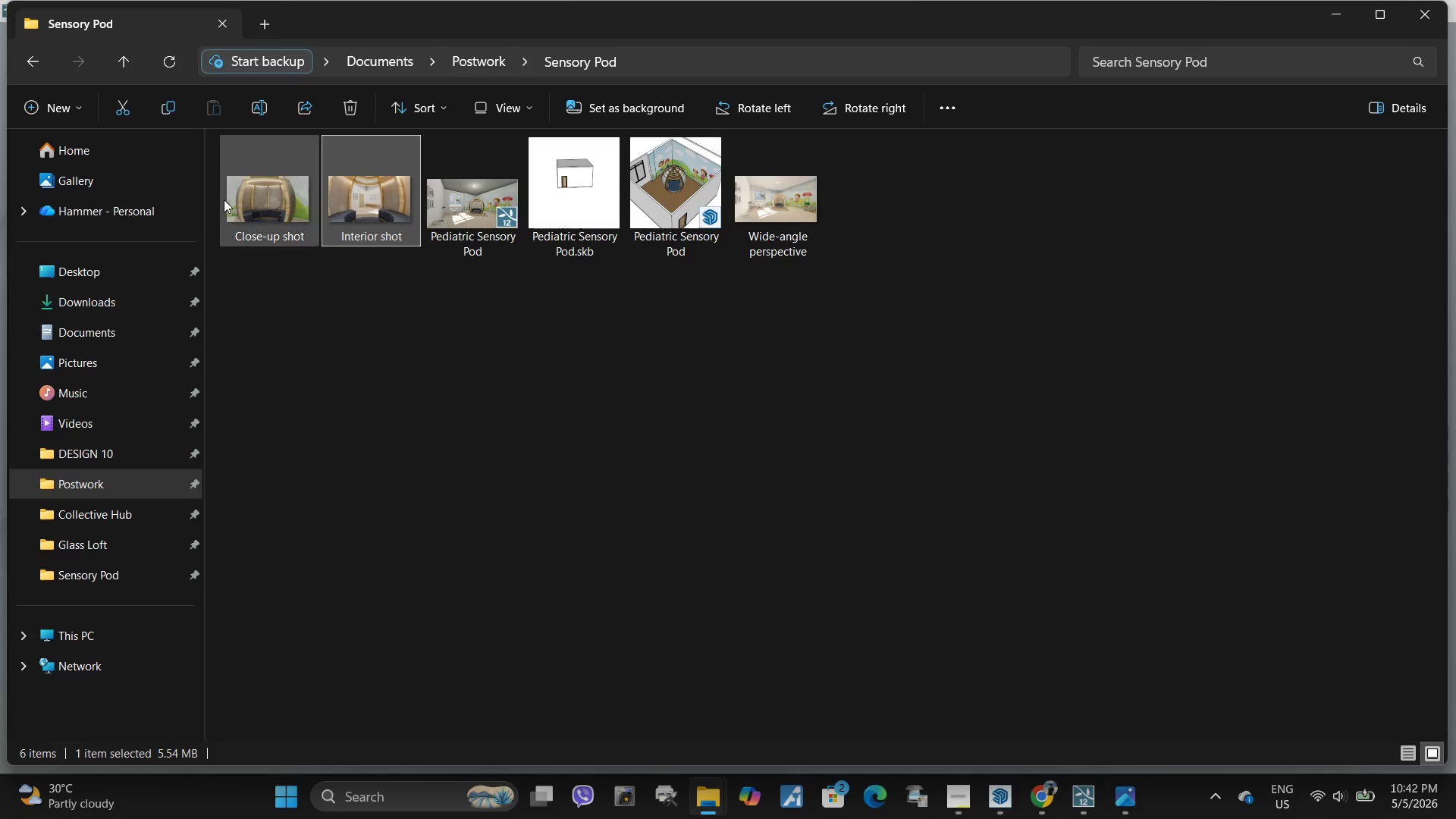 
double_click([224, 199])
 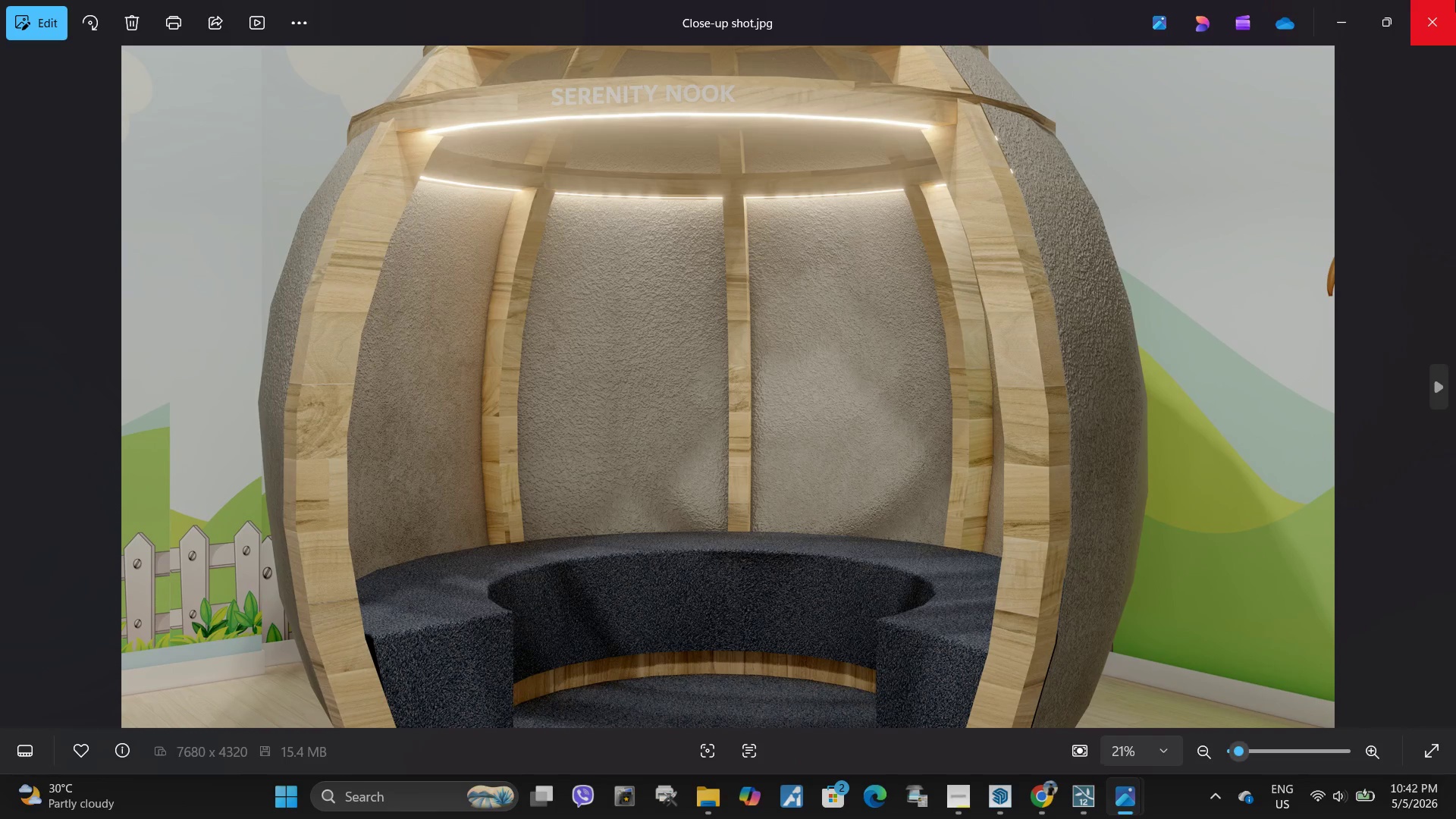 
left_click([1455, 0])
 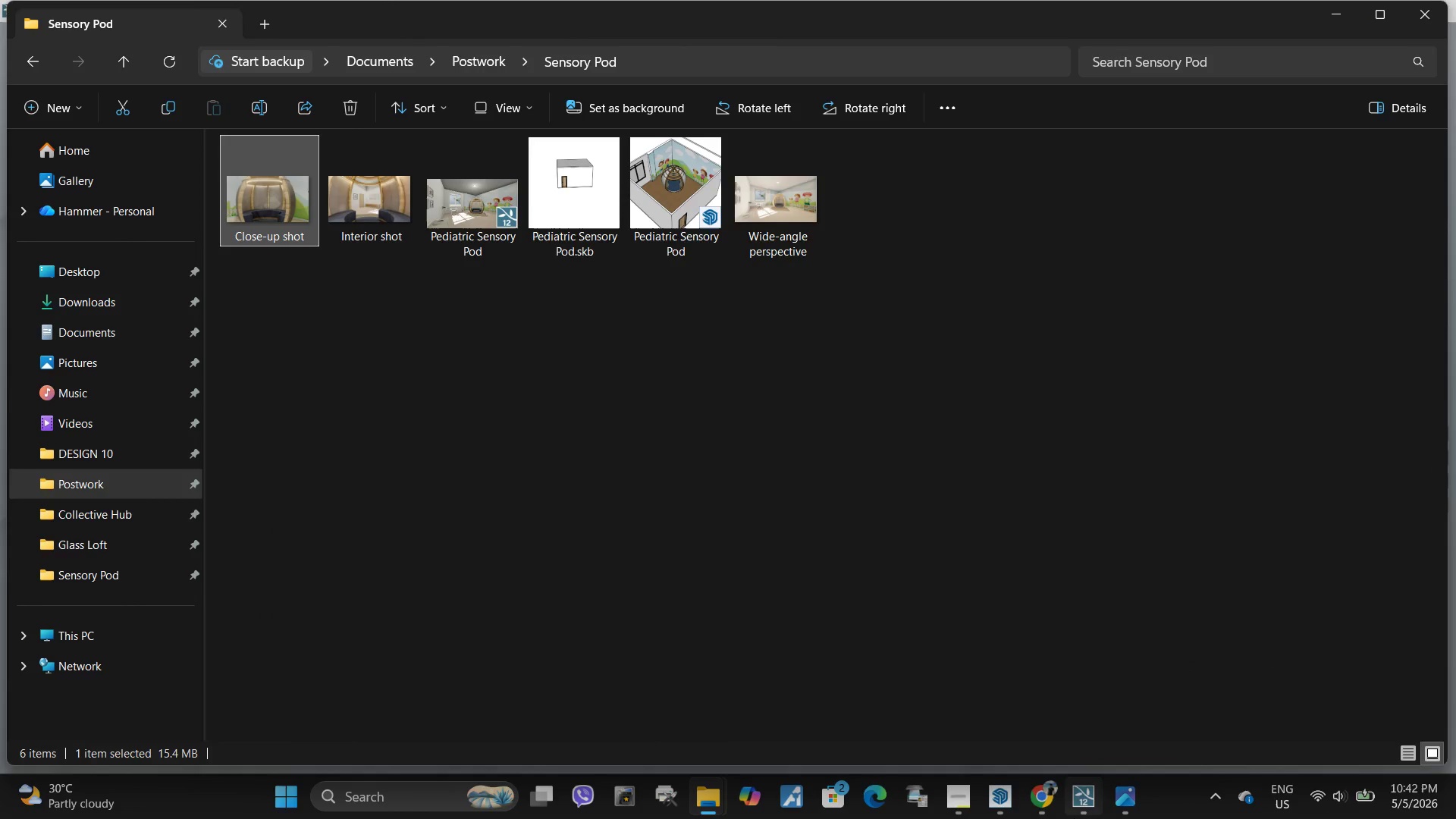 
left_click([1074, 817])
 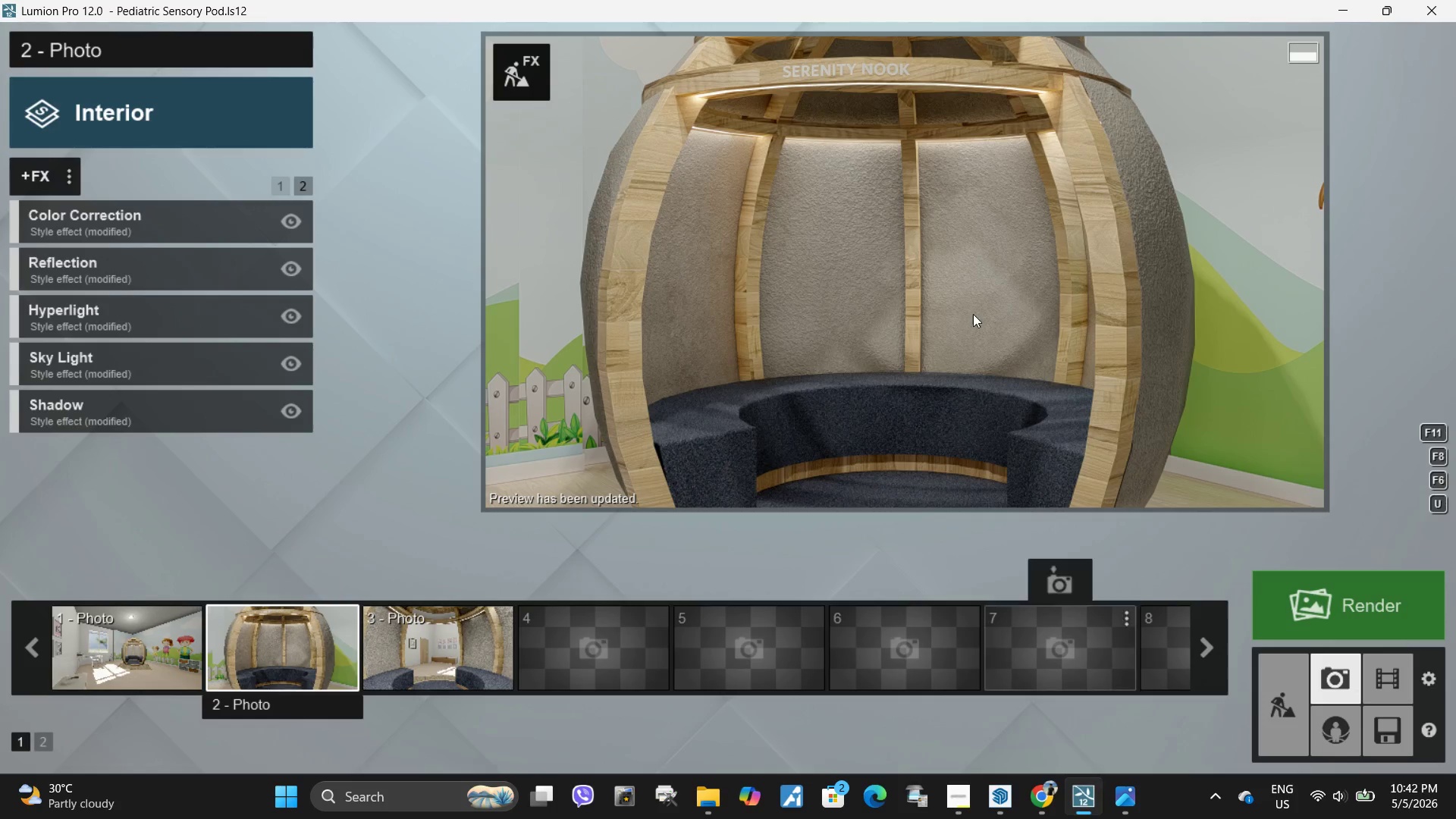 
left_click([924, 291])
 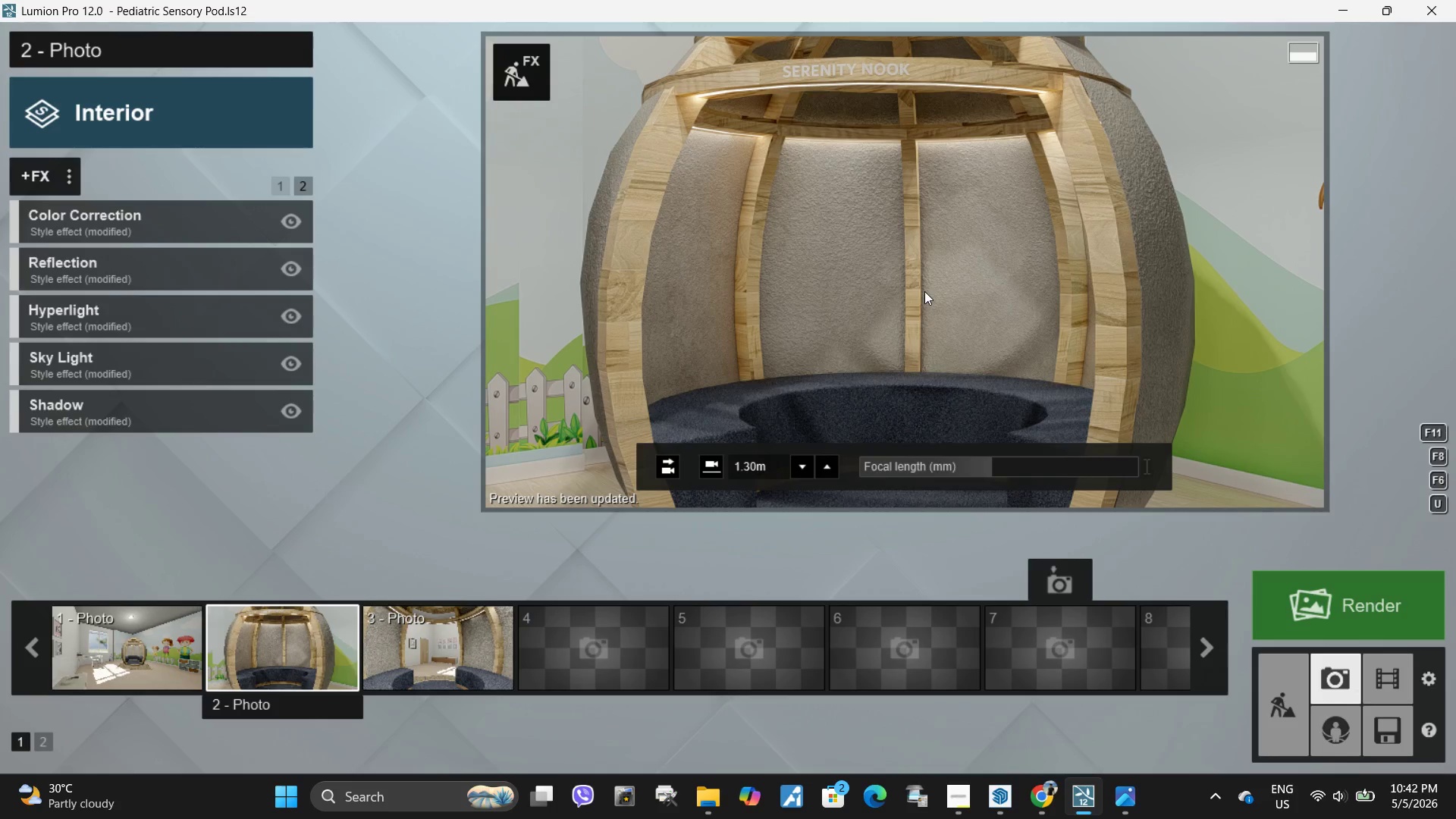 
left_click([999, 296])
 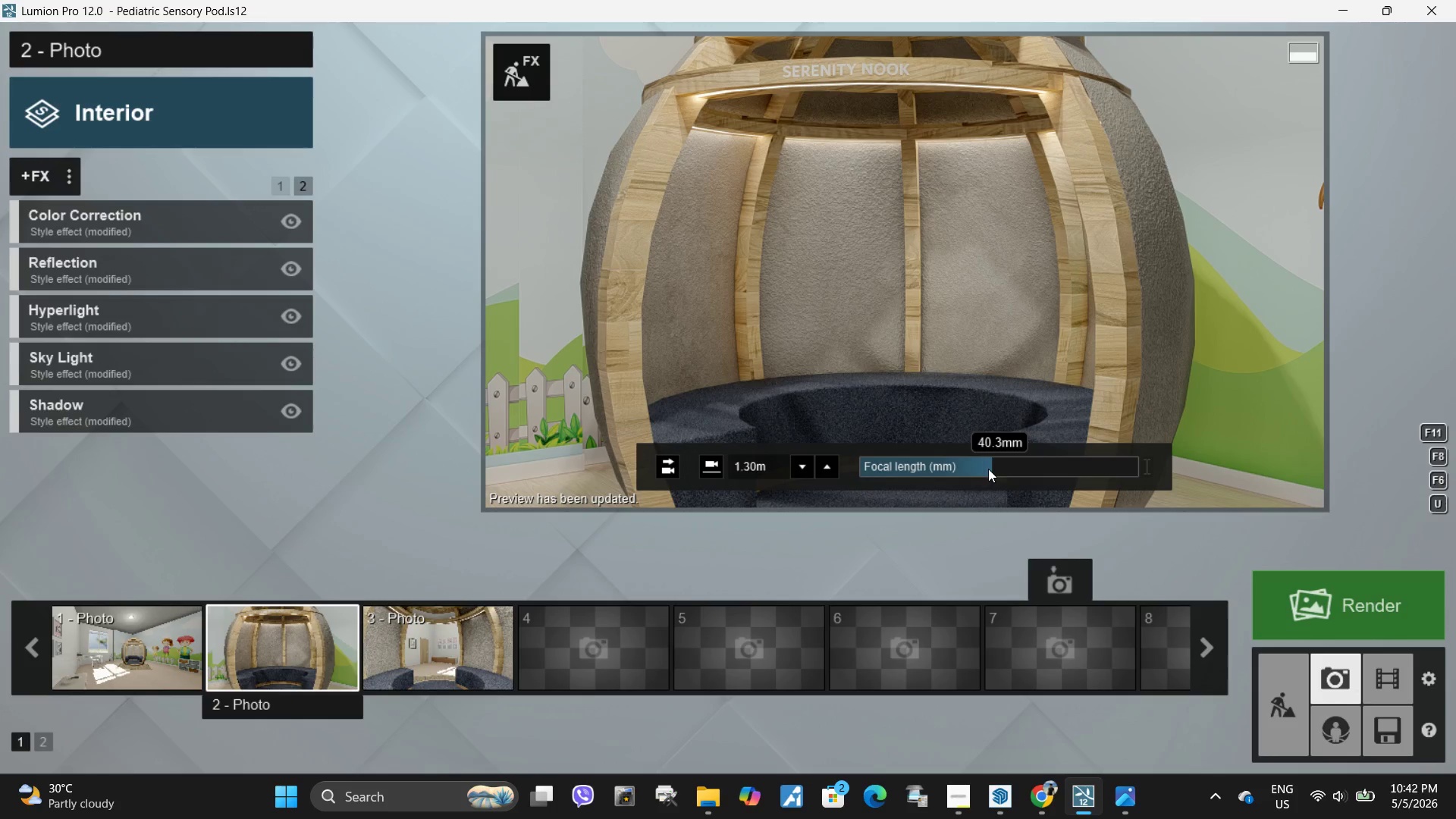 
left_click([1030, 274])
 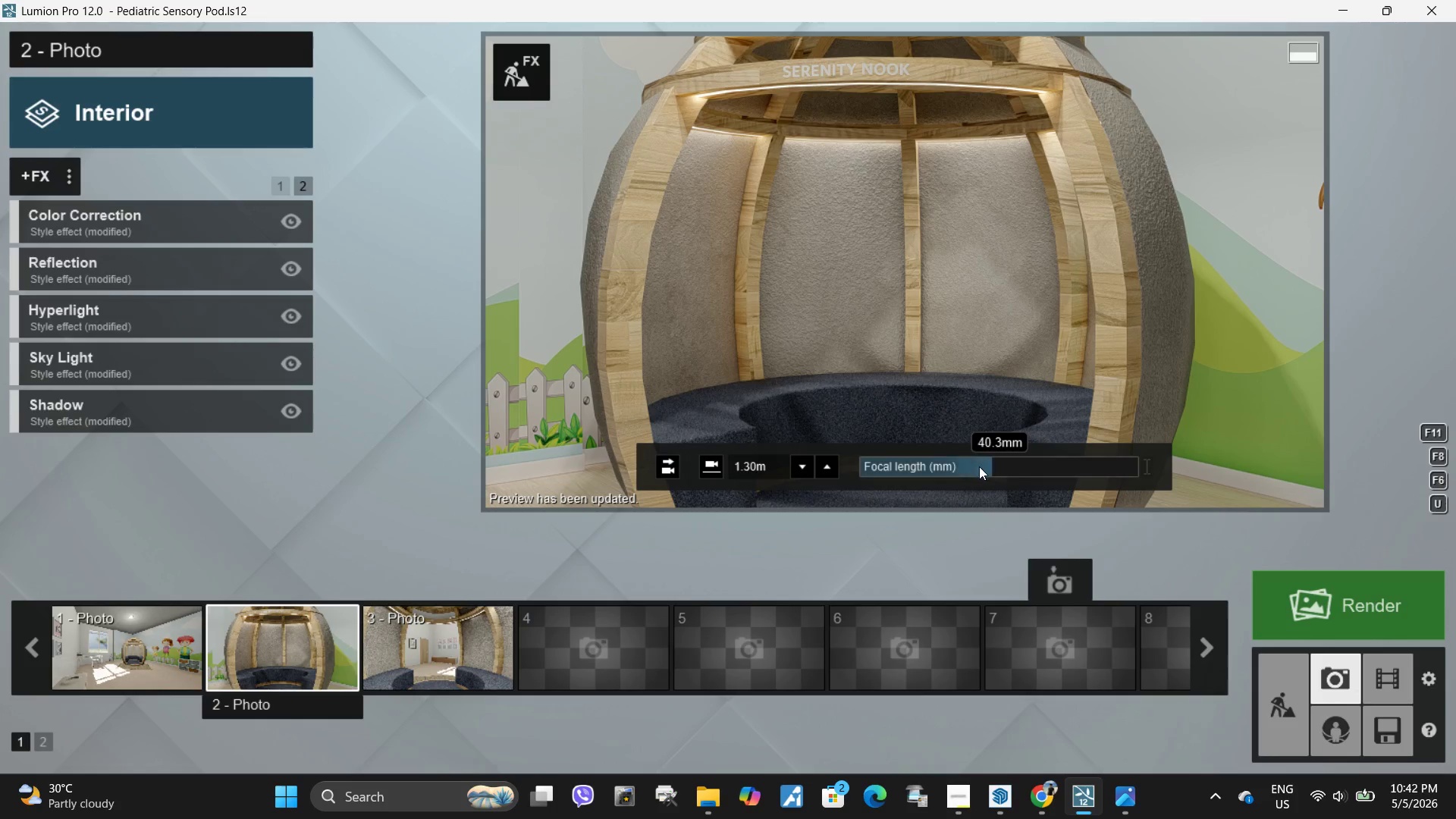 
left_click_drag(start_coordinate=[987, 466], to_coordinate=[994, 466])